 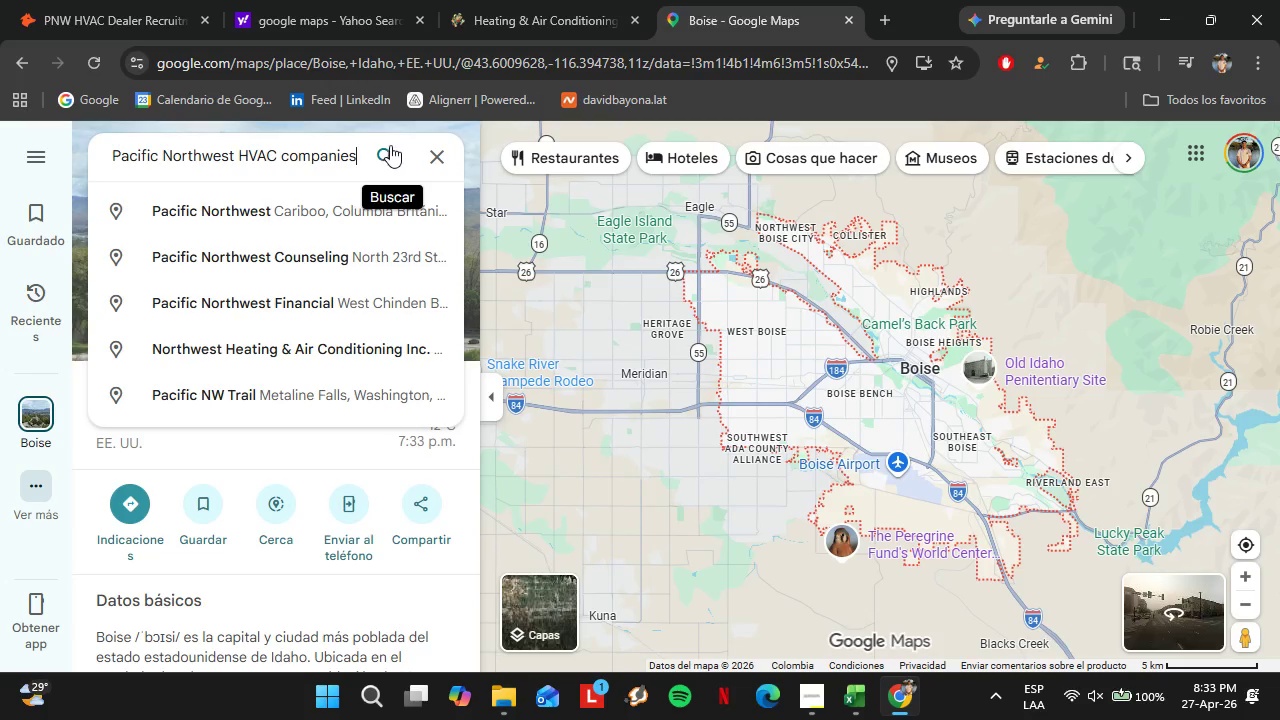 
key(Enter)
 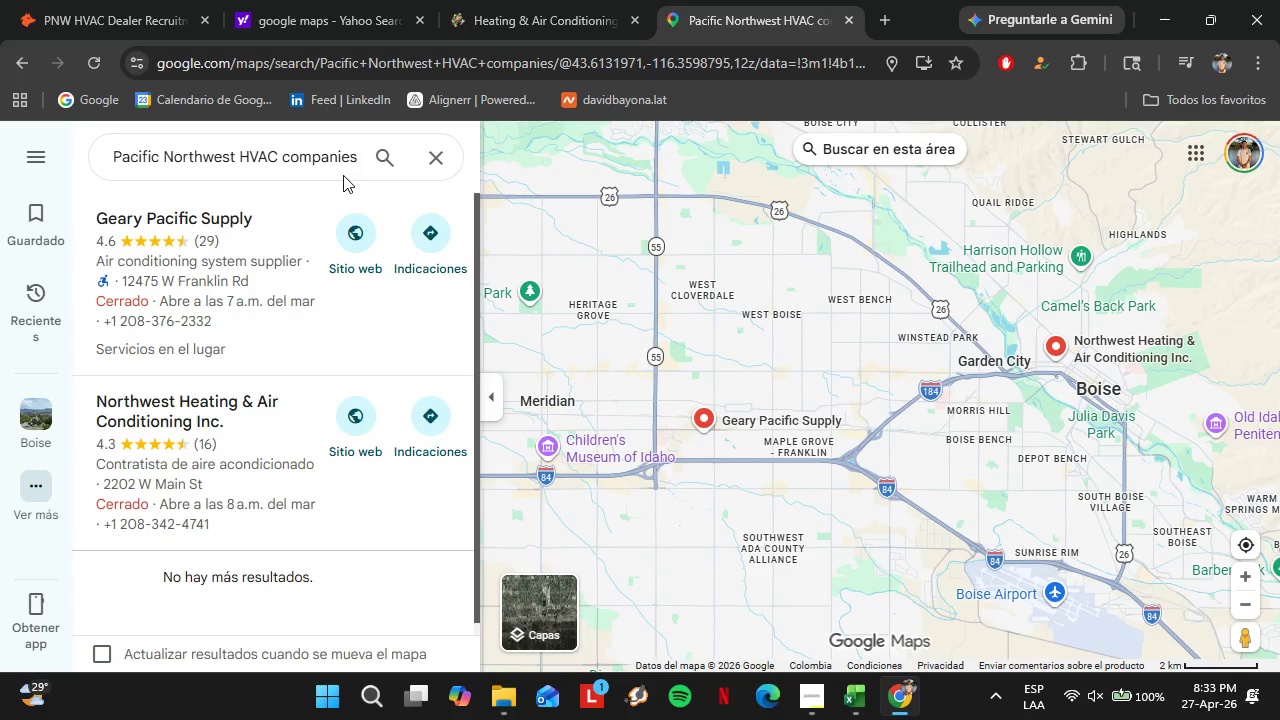 
wait(7.34)
 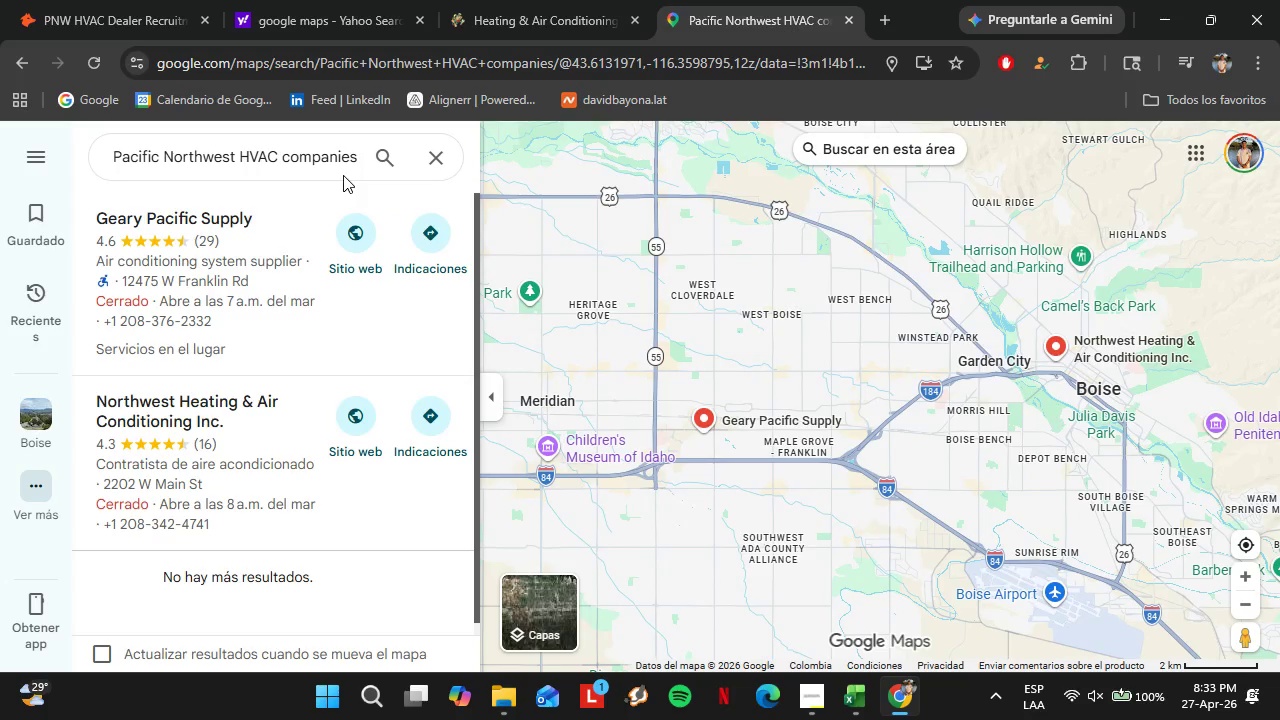 
left_click([268, 165])
 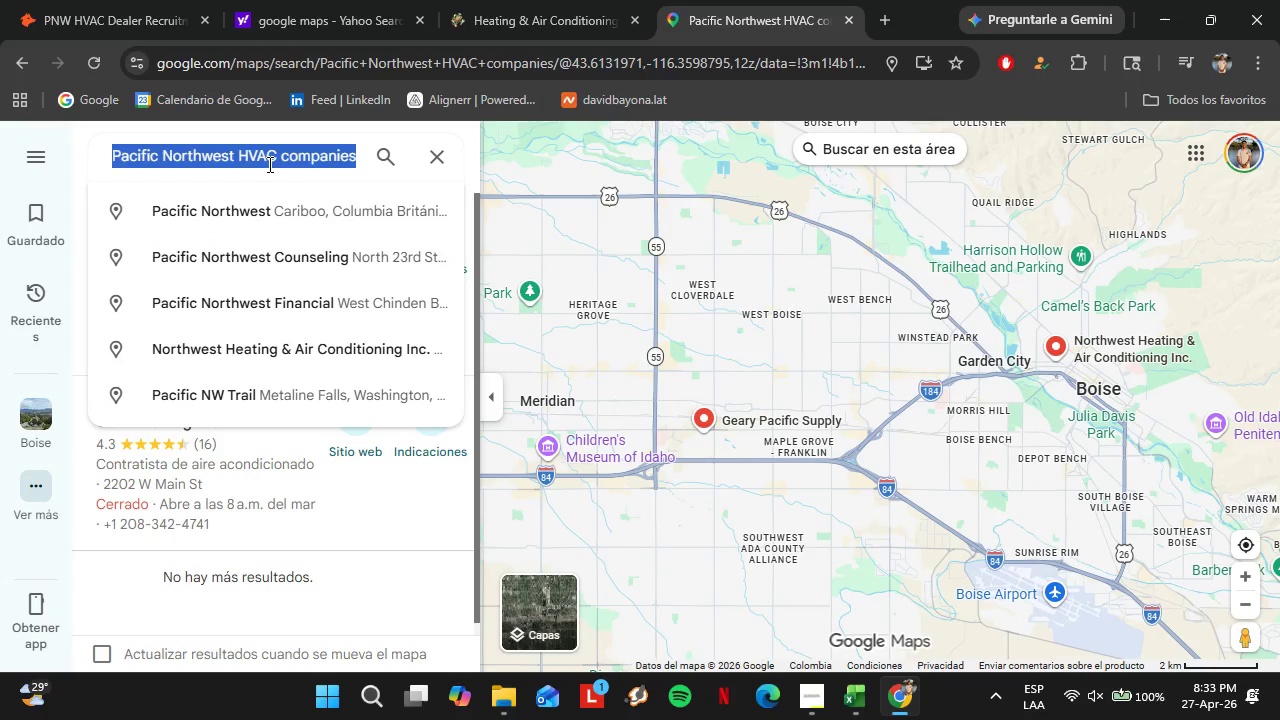 
triple_click([268, 164])
 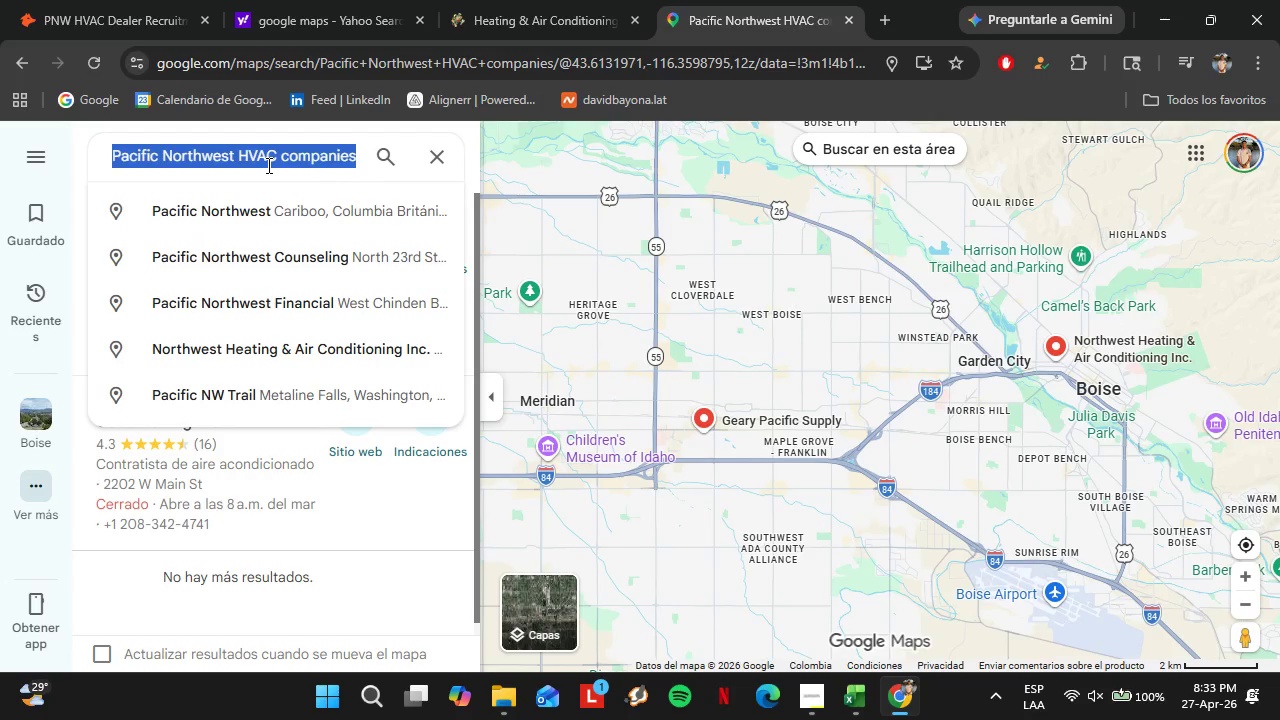 
key(Control+C)
 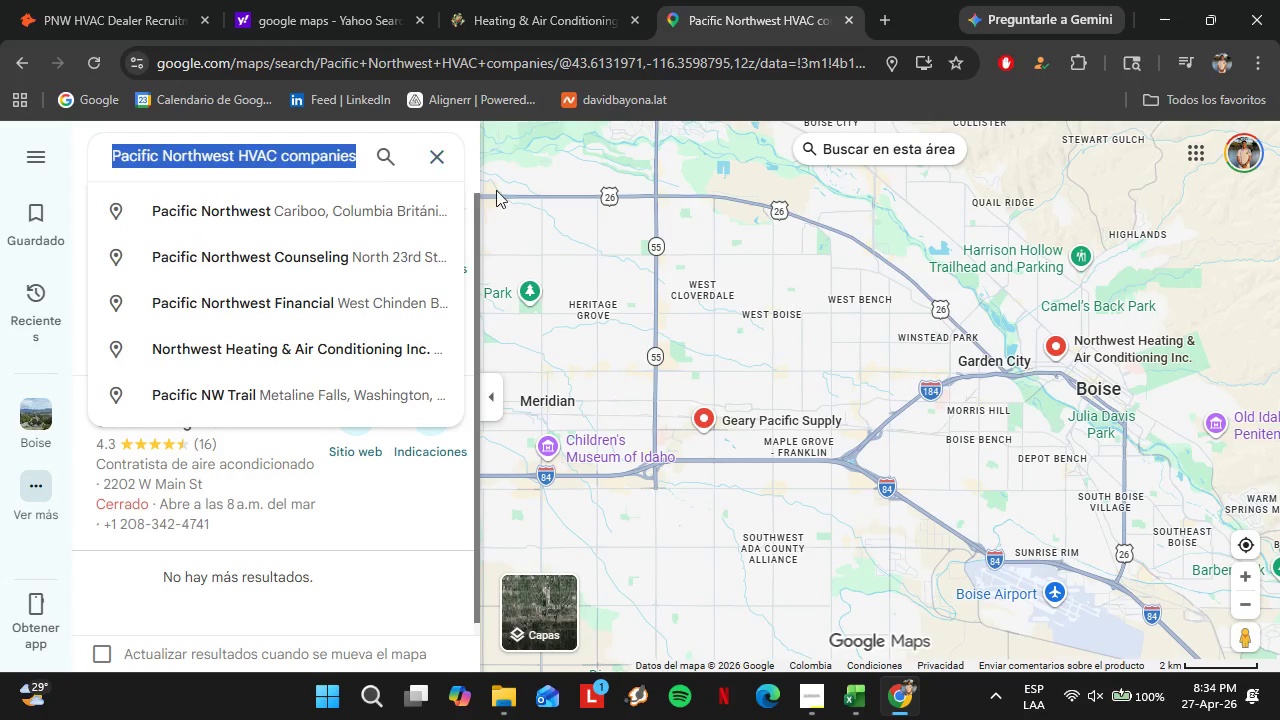 
left_click([425, 151])
 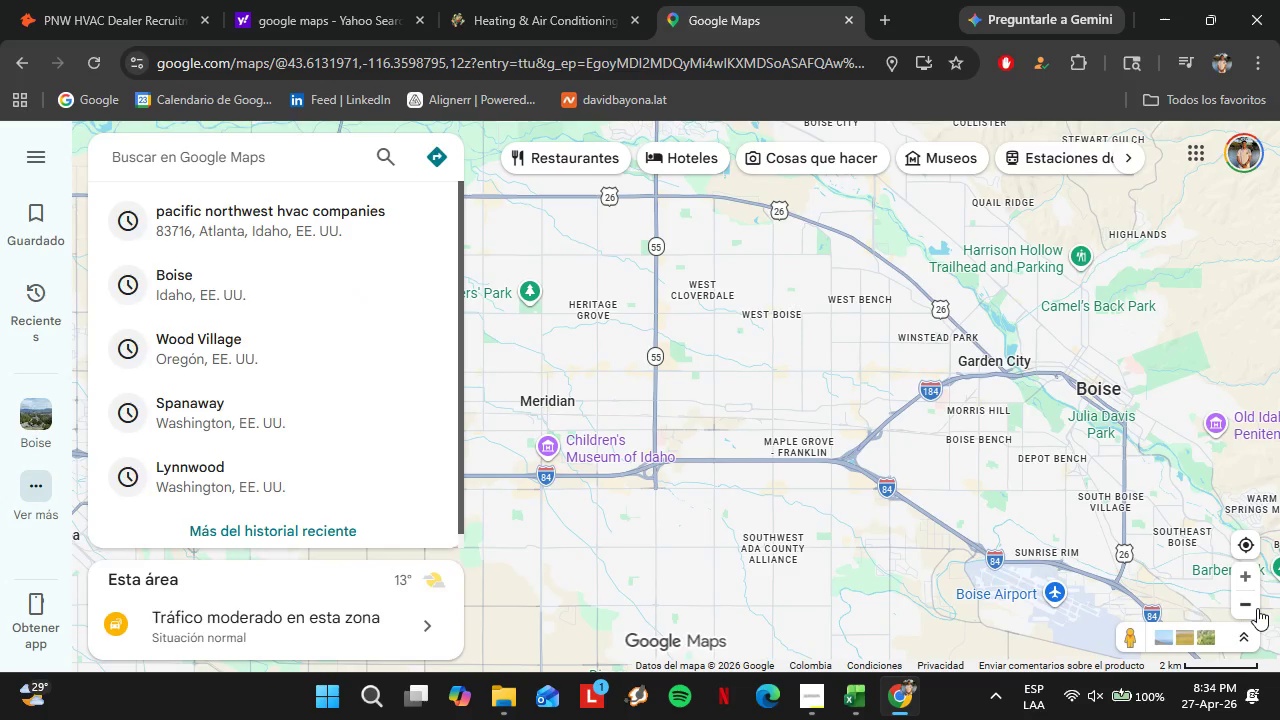 
double_click([1256, 607])
 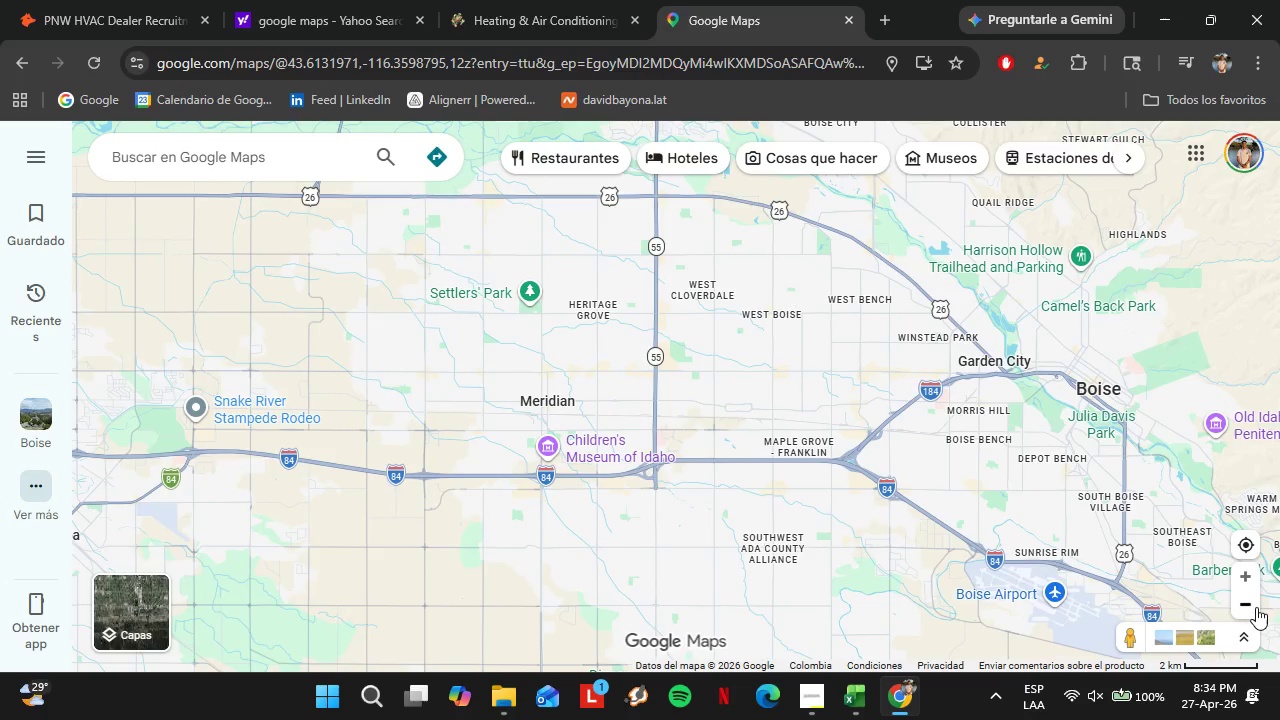 
triple_click([1256, 607])
 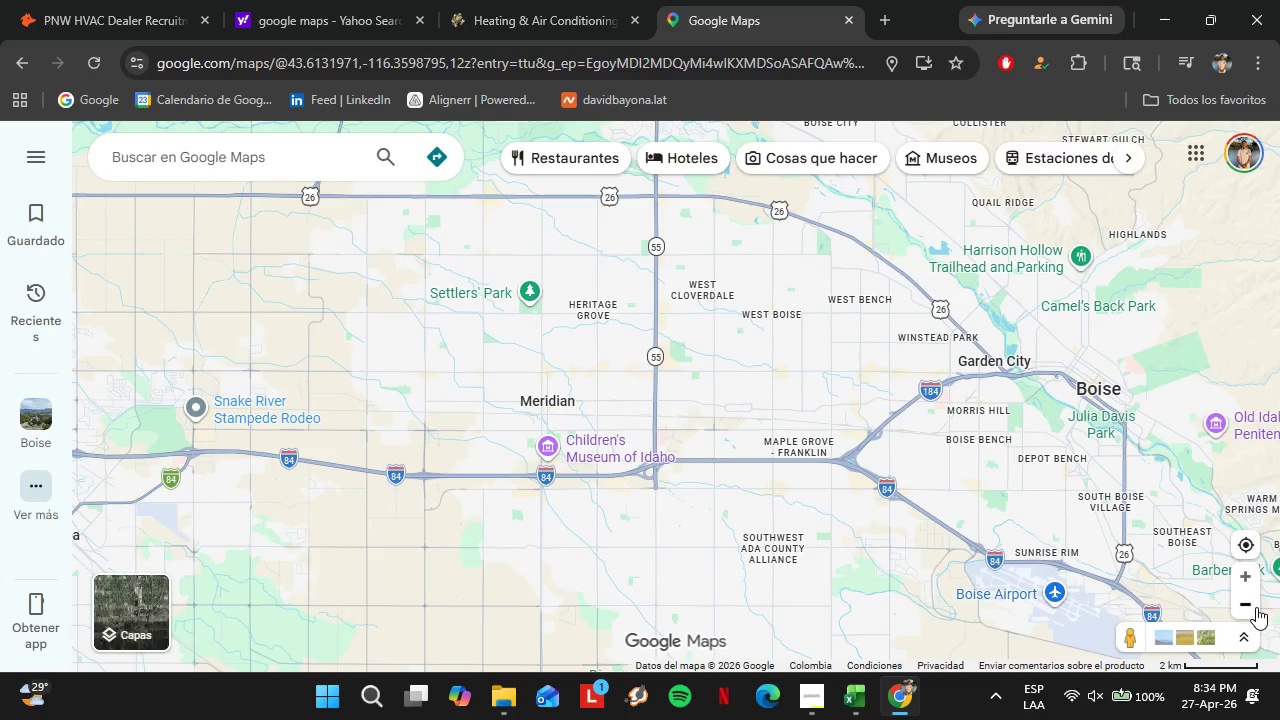 
triple_click([1256, 607])
 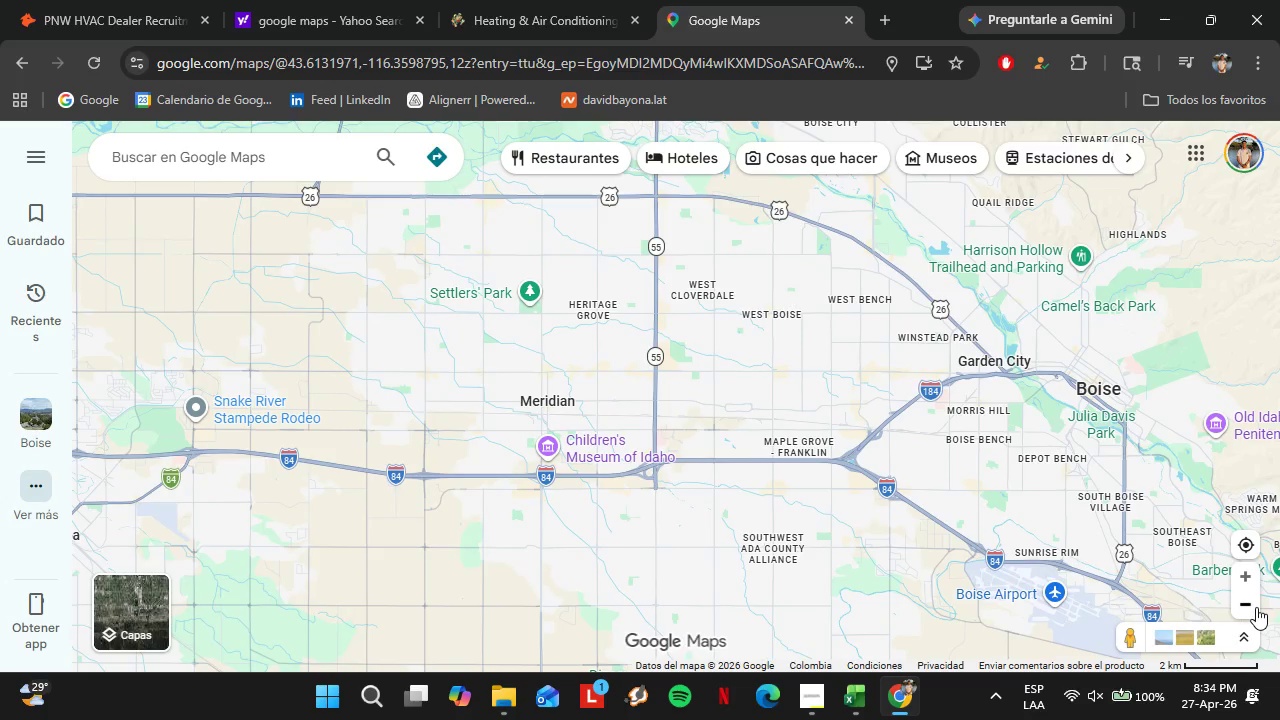 
triple_click([1256, 607])
 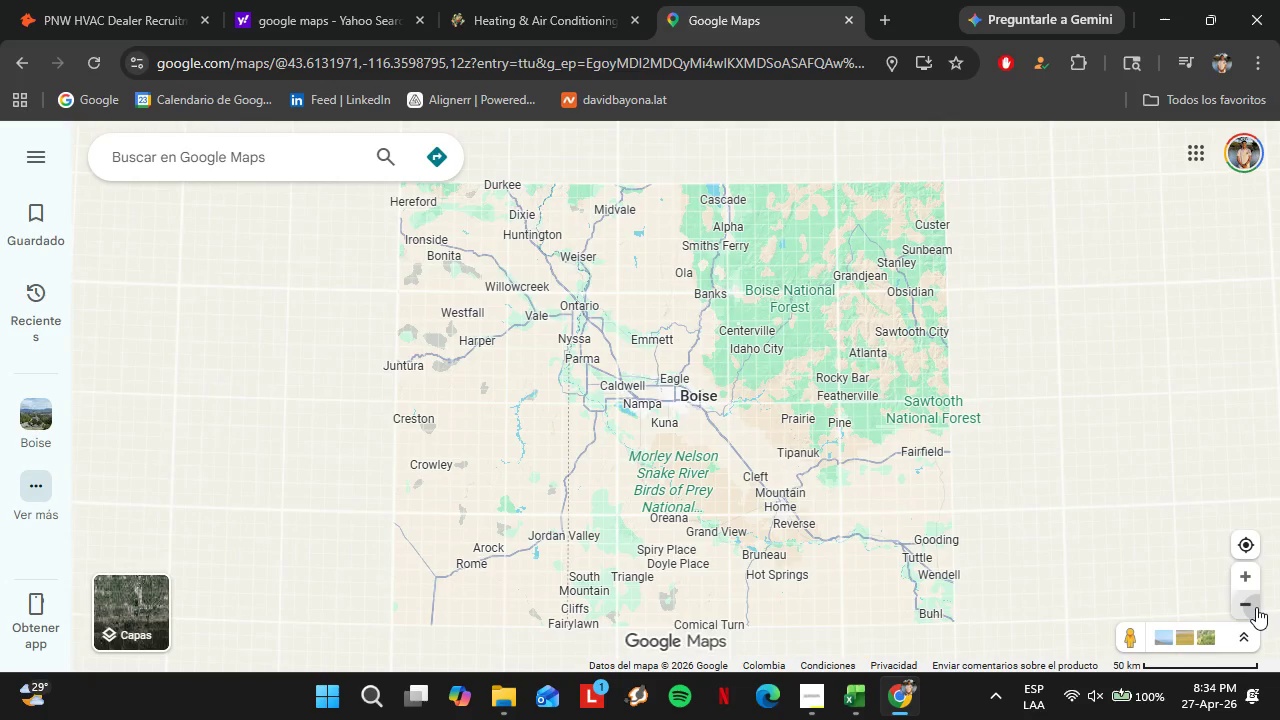 
triple_click([1256, 607])
 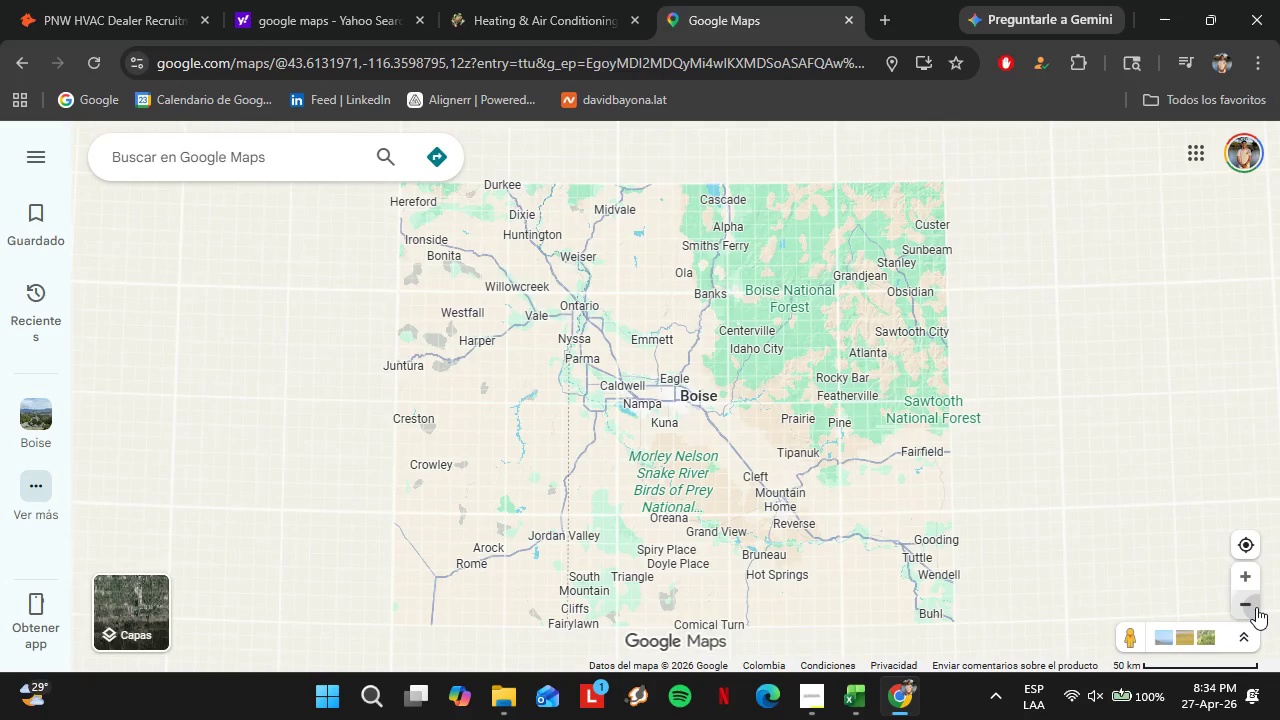 
triple_click([1256, 606])
 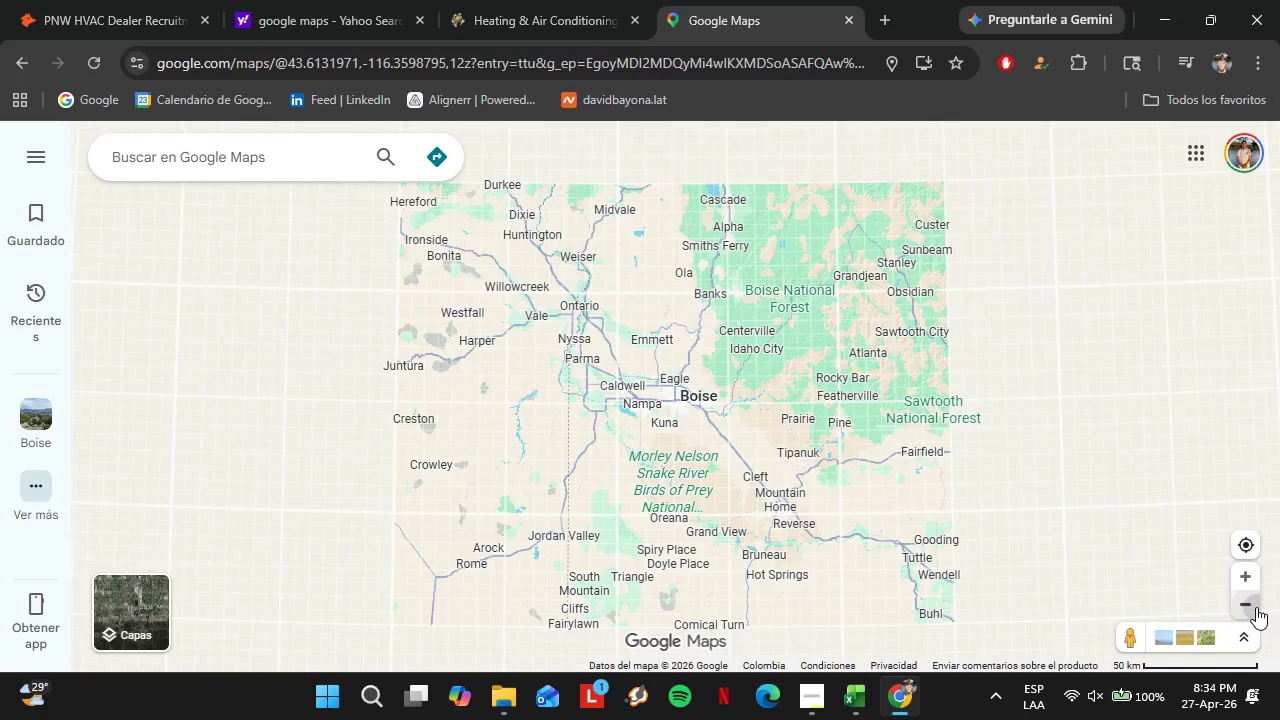 
triple_click([1256, 606])
 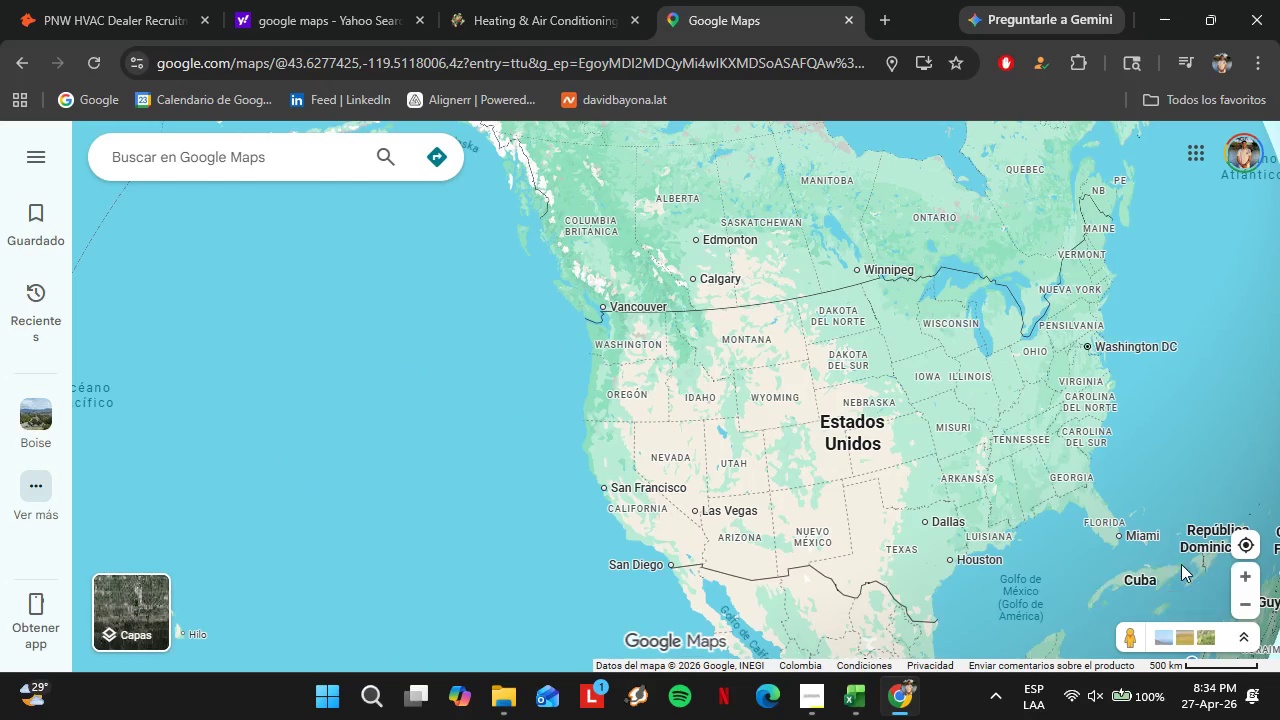 
double_click([1261, 577])
 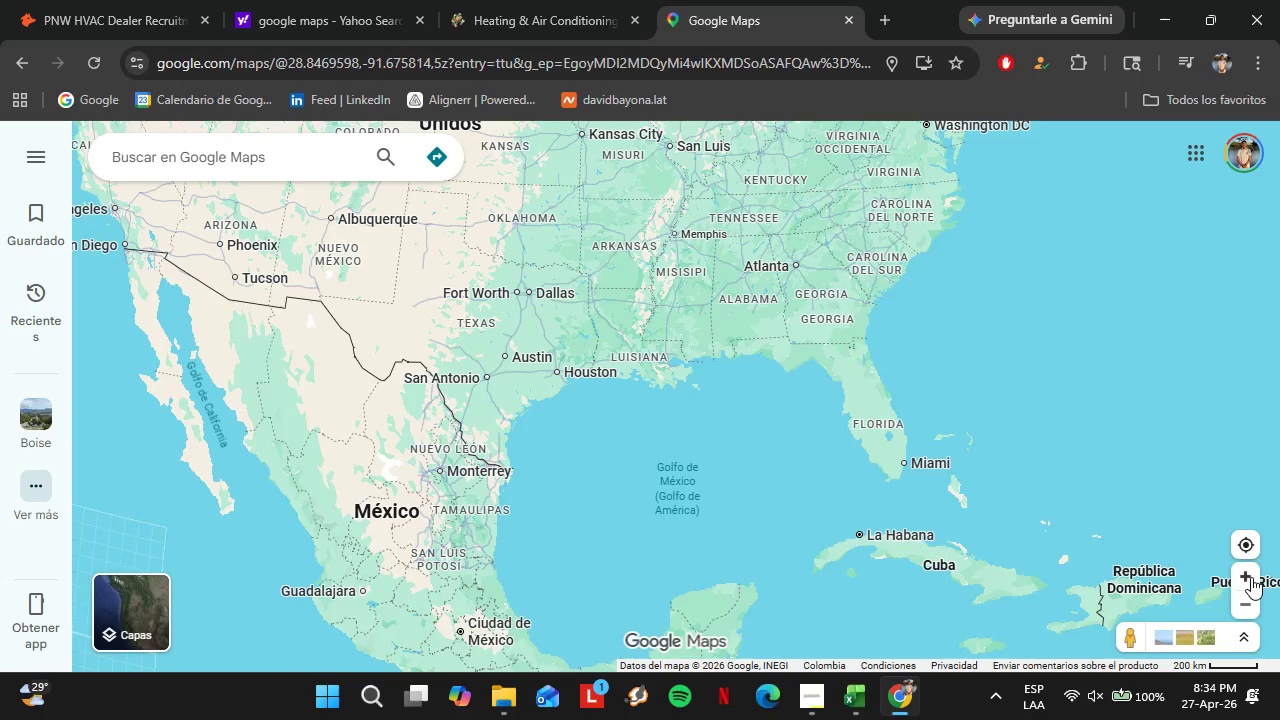 
left_click([1251, 577])
 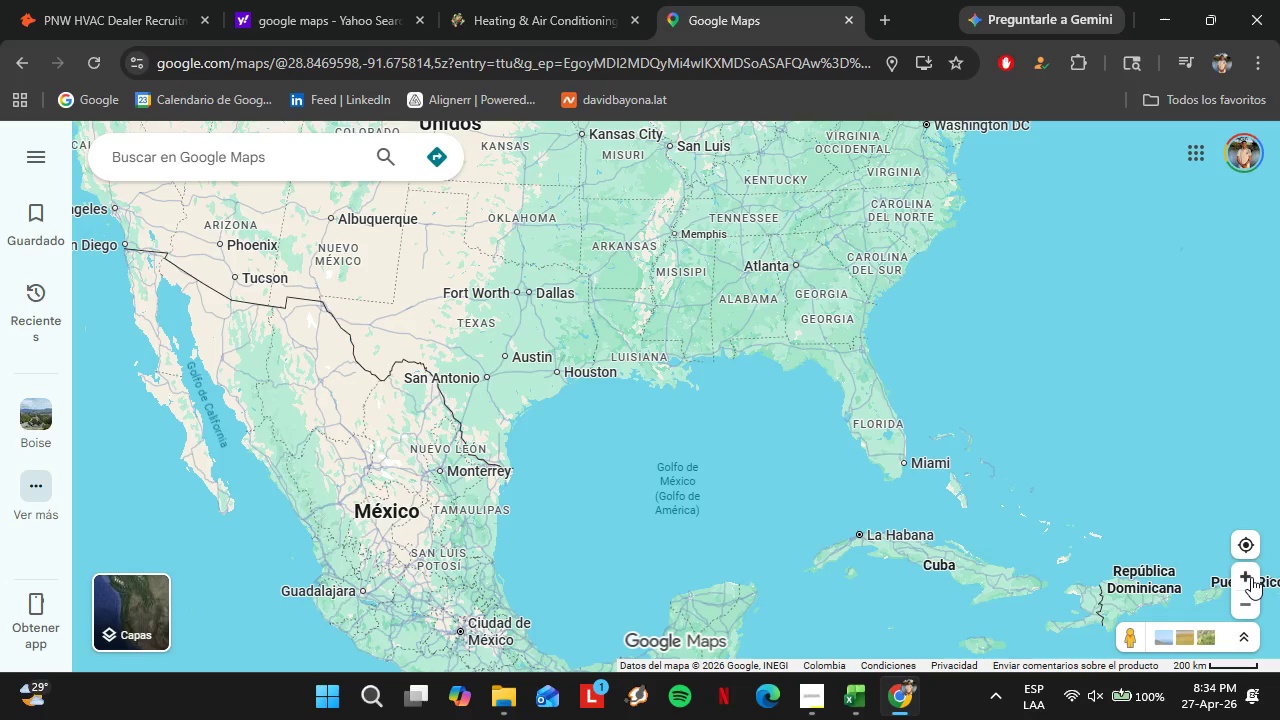 
left_click_drag(start_coordinate=[749, 351], to_coordinate=[1203, 568])
 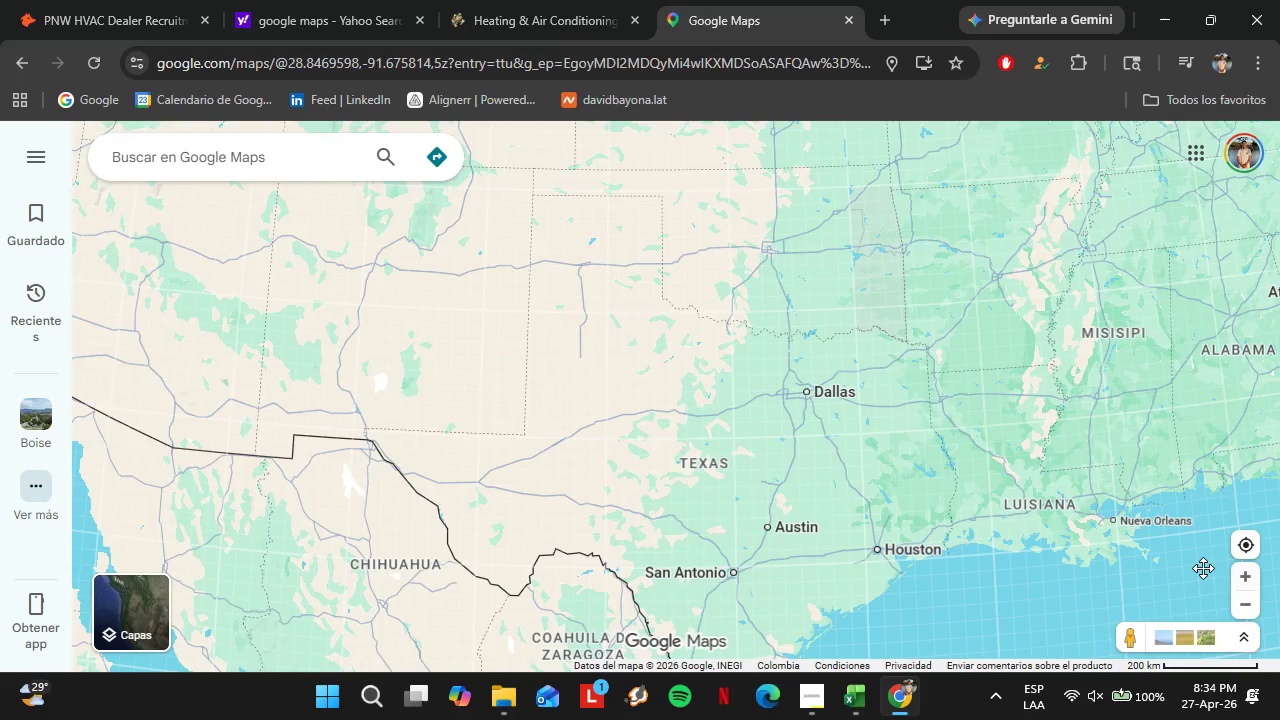 
left_click_drag(start_coordinate=[1141, 532], to_coordinate=[1279, 669])
 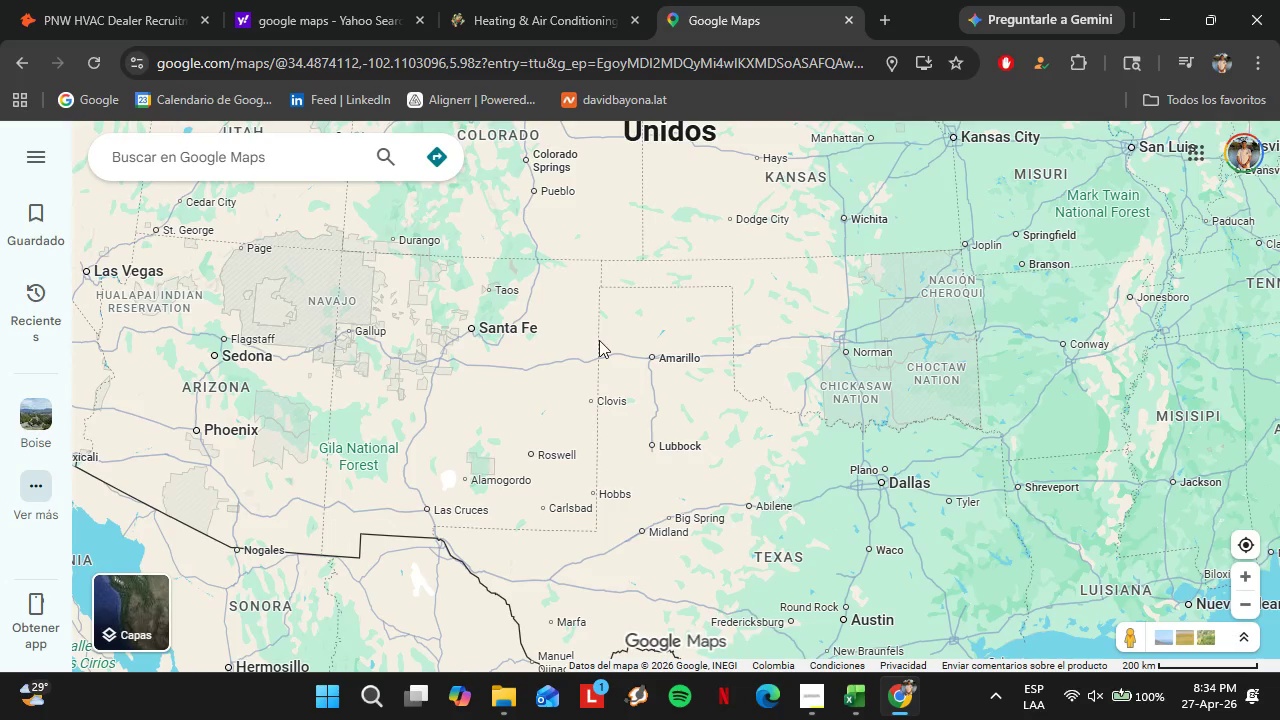 
left_click_drag(start_coordinate=[362, 354], to_coordinate=[1080, 543])
 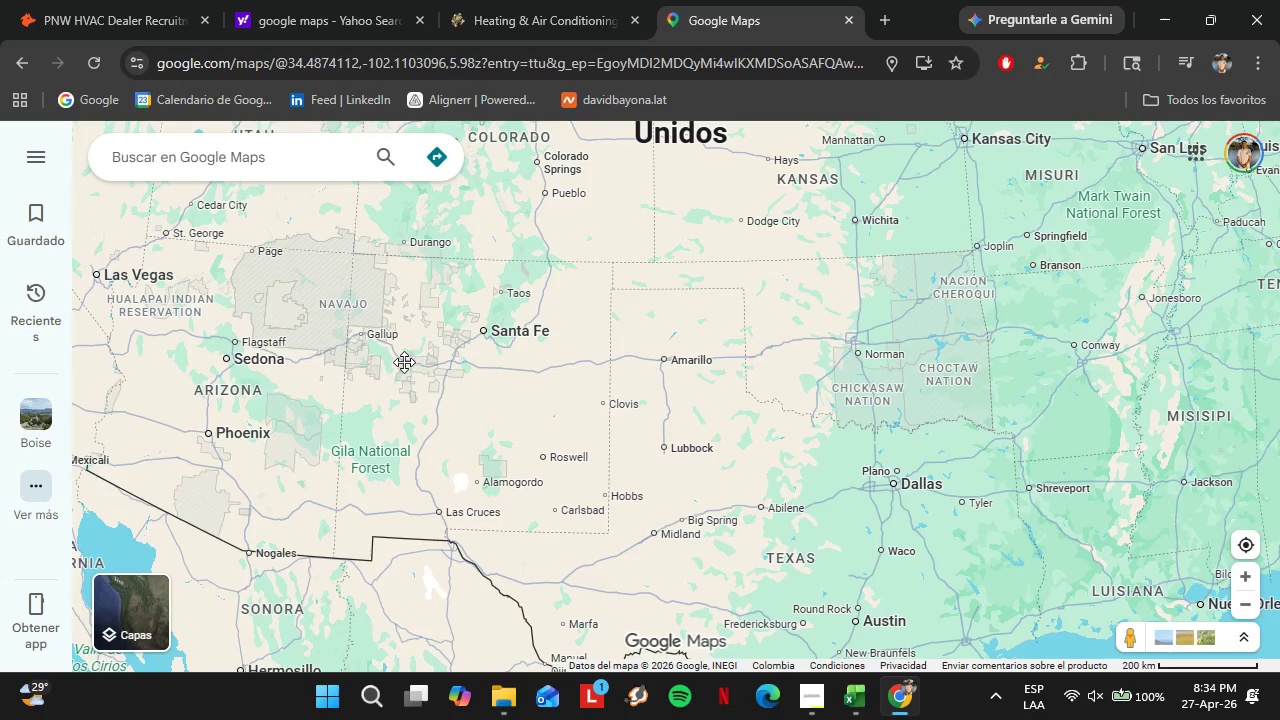 
left_click_drag(start_coordinate=[938, 392], to_coordinate=[857, 466])
 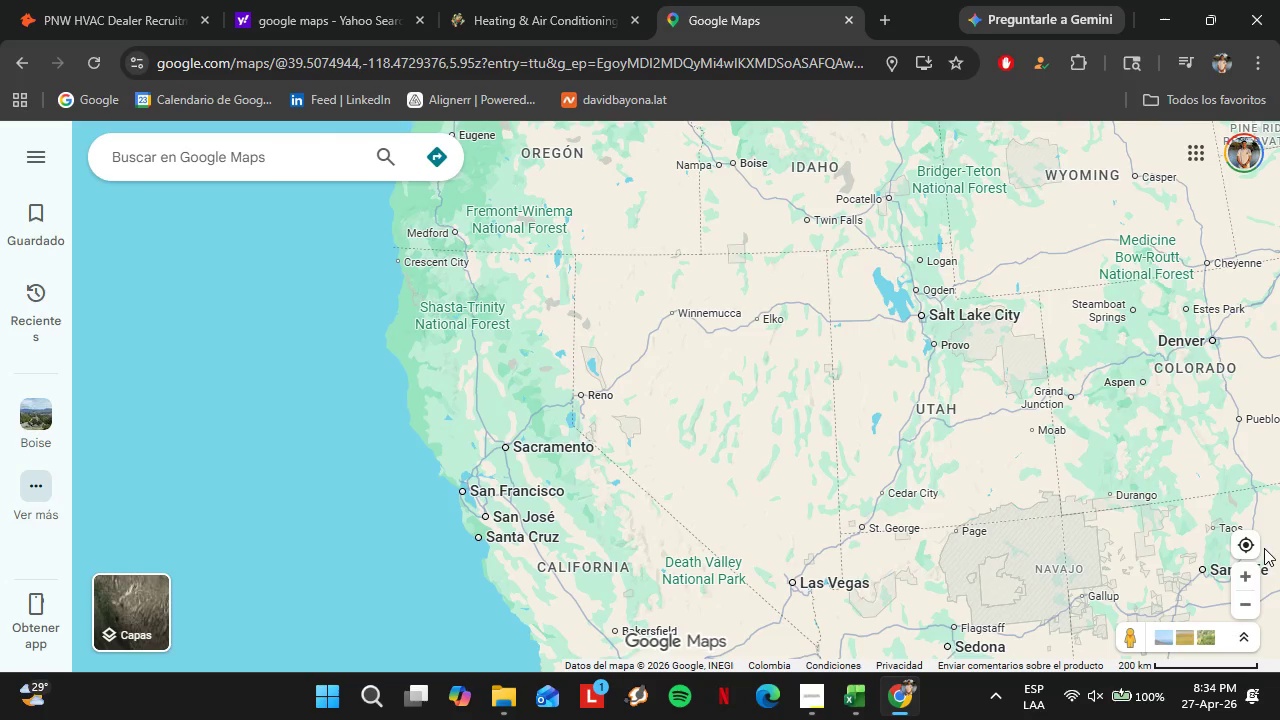 
left_click([1249, 579])
 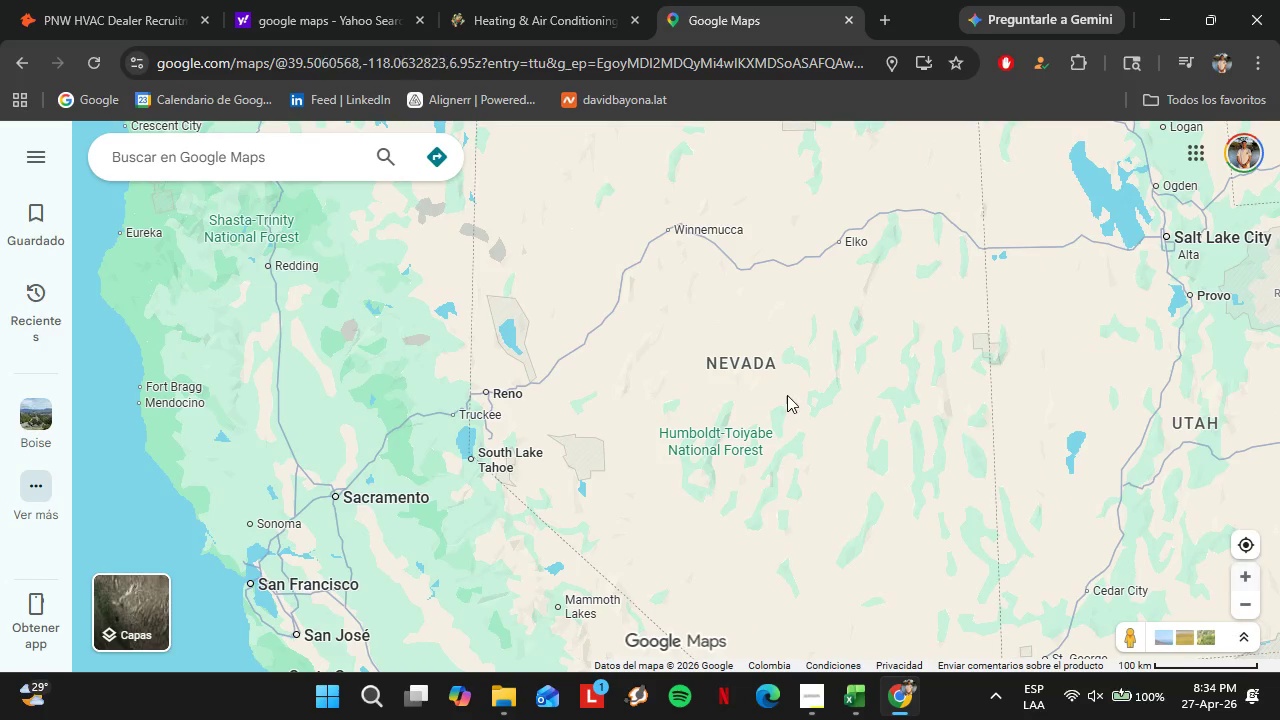 
left_click_drag(start_coordinate=[771, 393], to_coordinate=[1122, 703])
 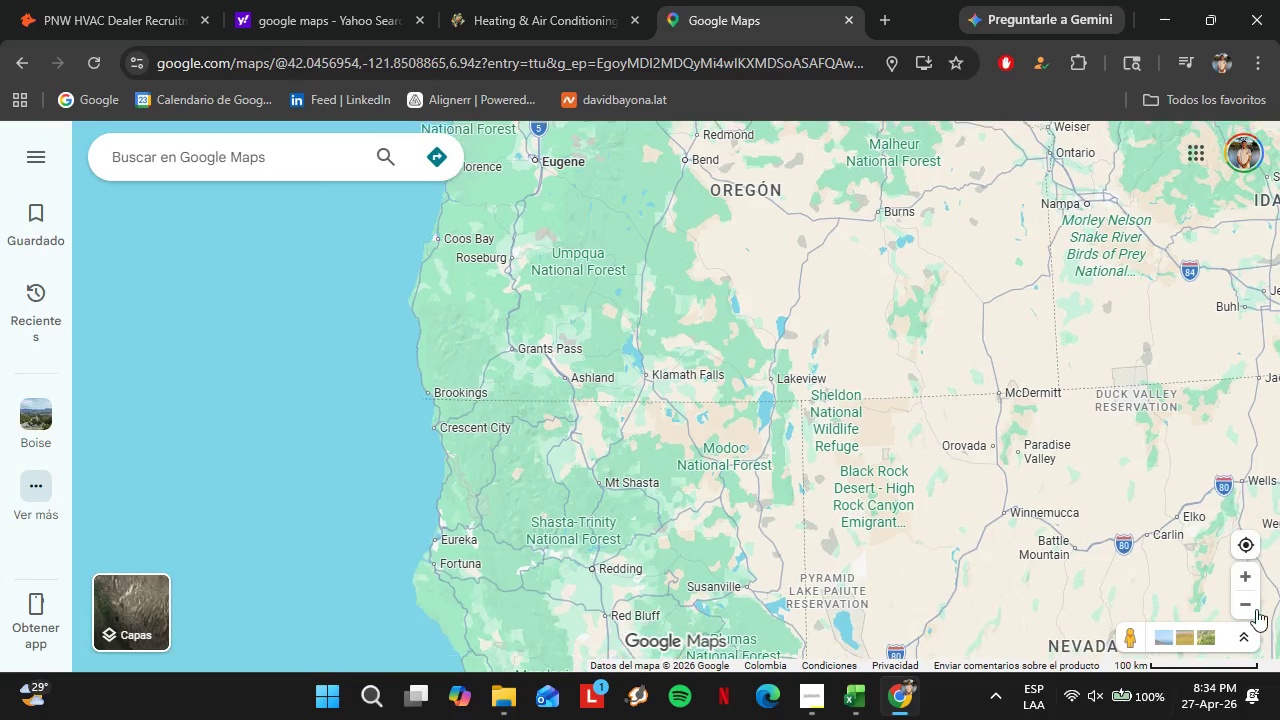 
left_click([1240, 602])
 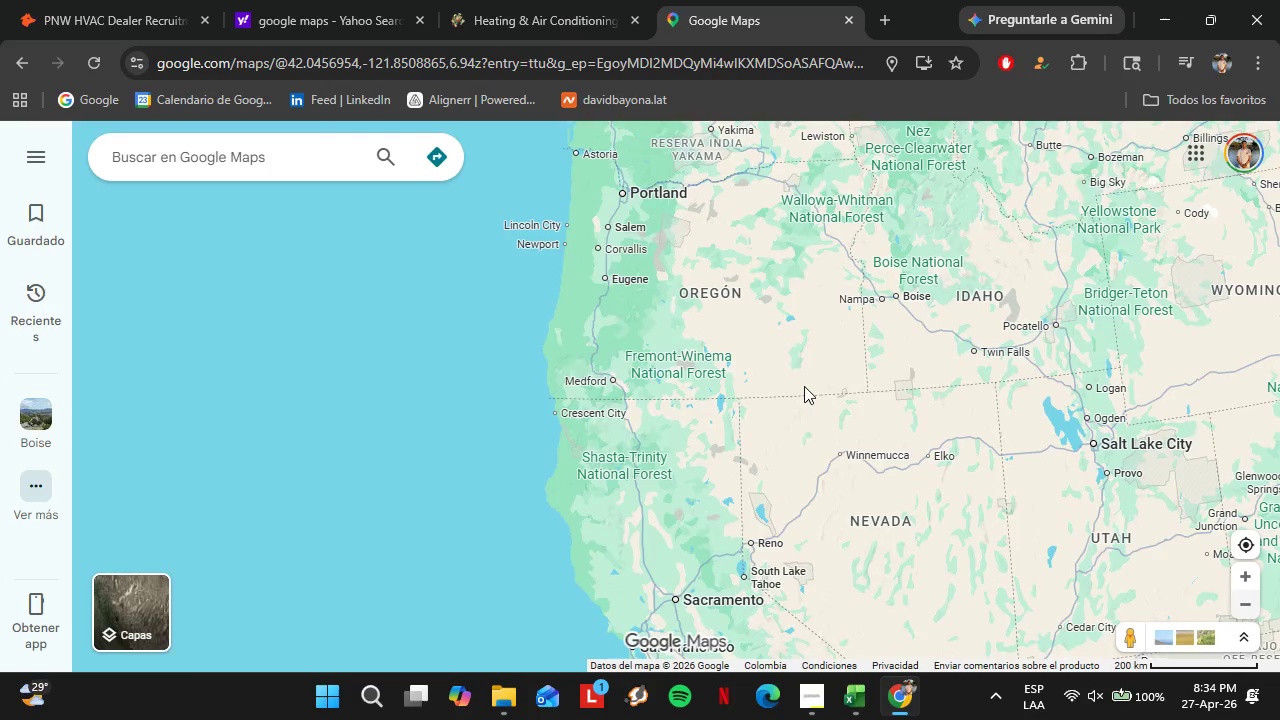 
left_click_drag(start_coordinate=[802, 384], to_coordinate=[798, 555])
 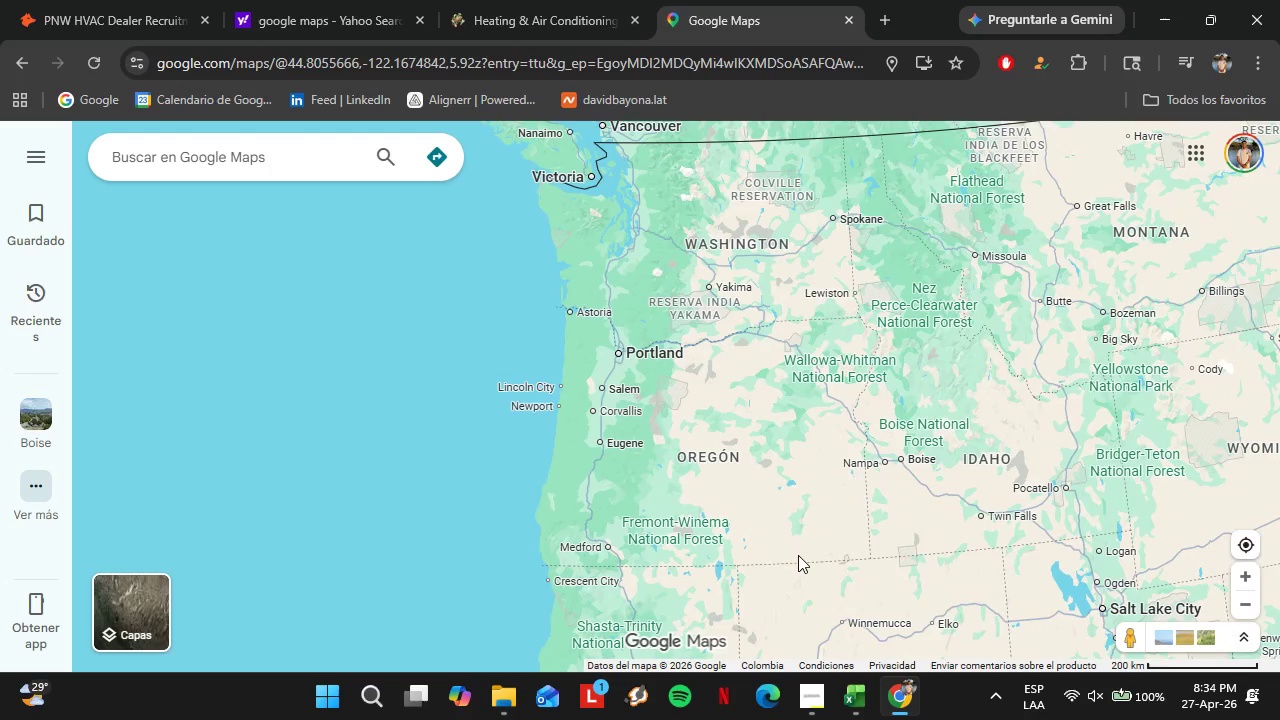 
left_click_drag(start_coordinate=[797, 555], to_coordinate=[790, 557])
 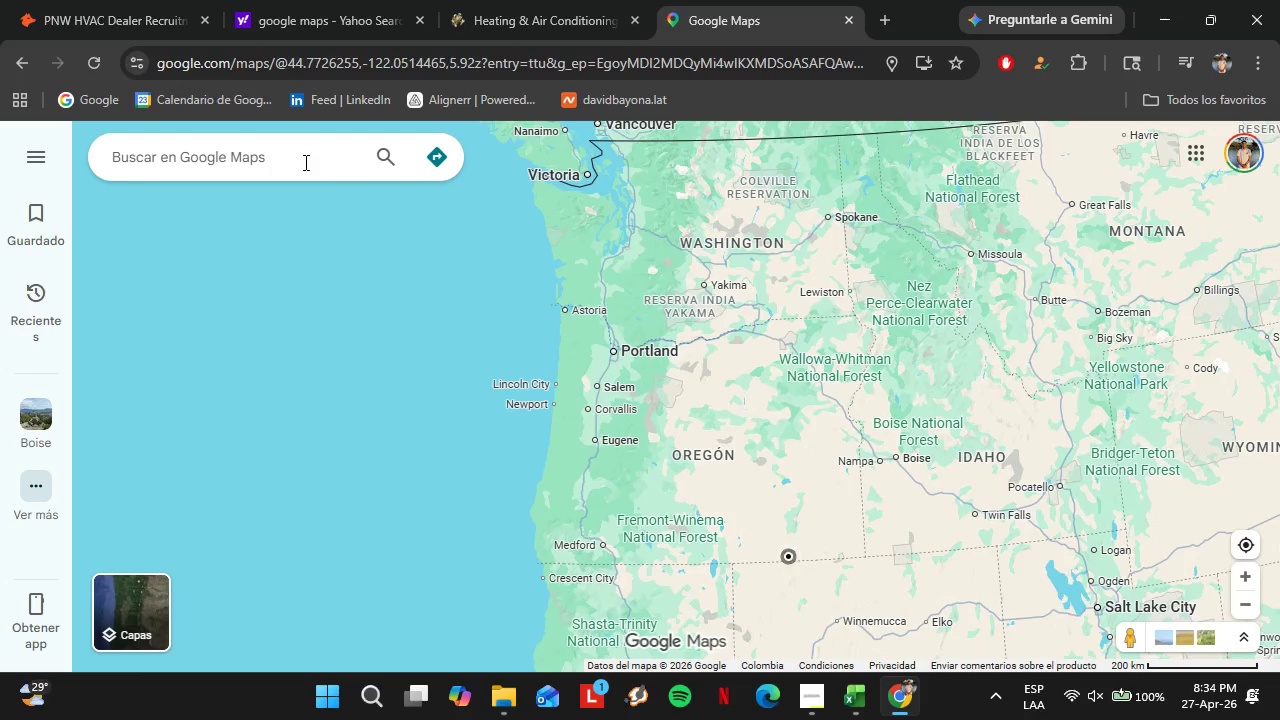 
left_click([304, 162])
 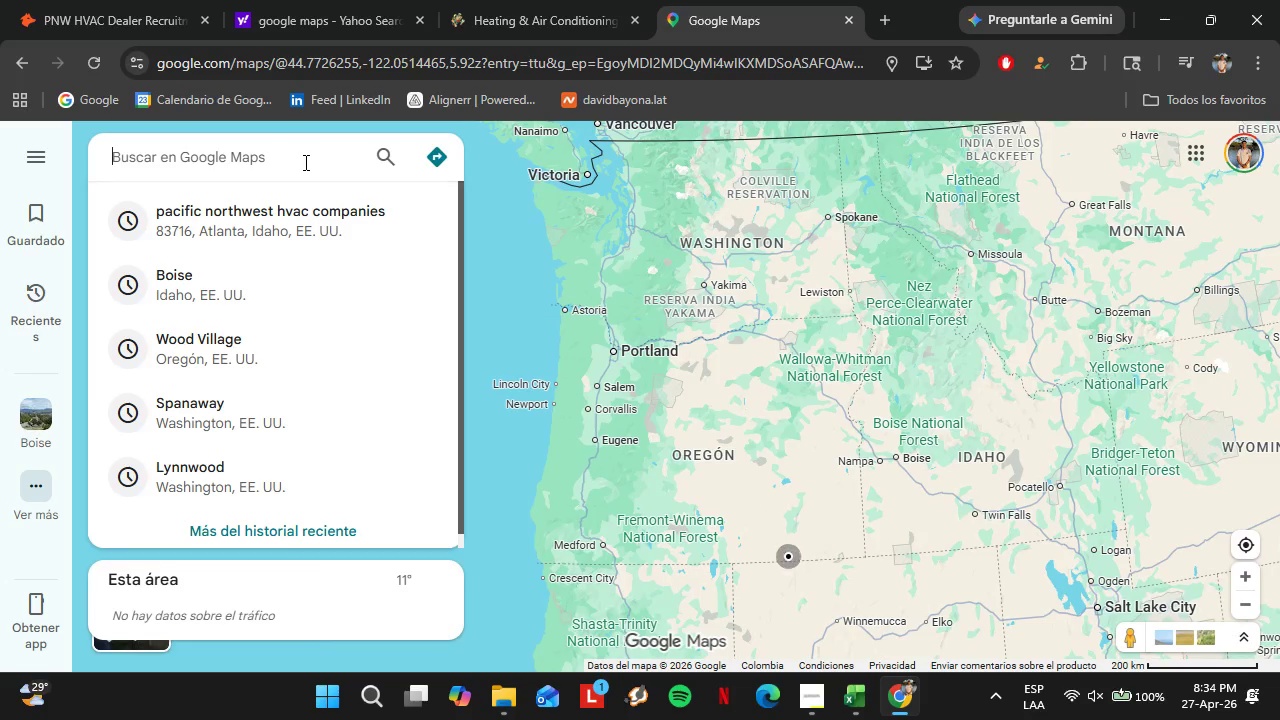 
key(Control+V)
 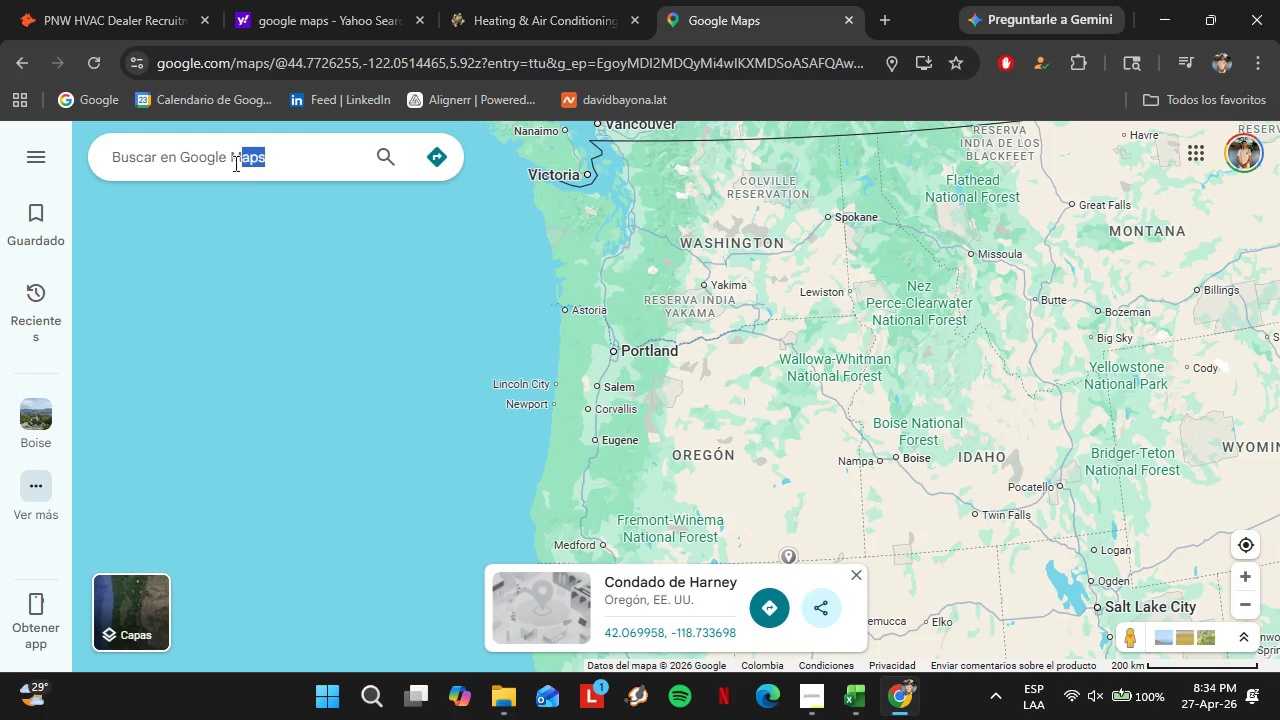 
key(Control+V)
 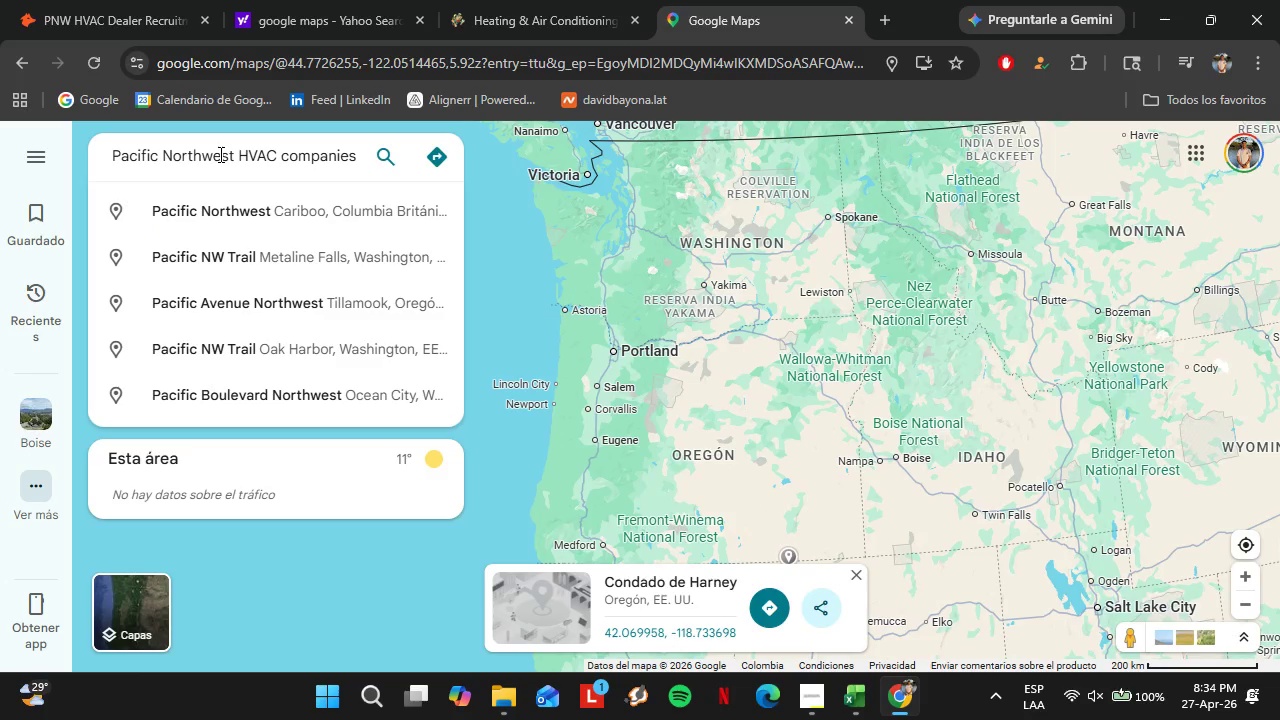 
key(Enter)
 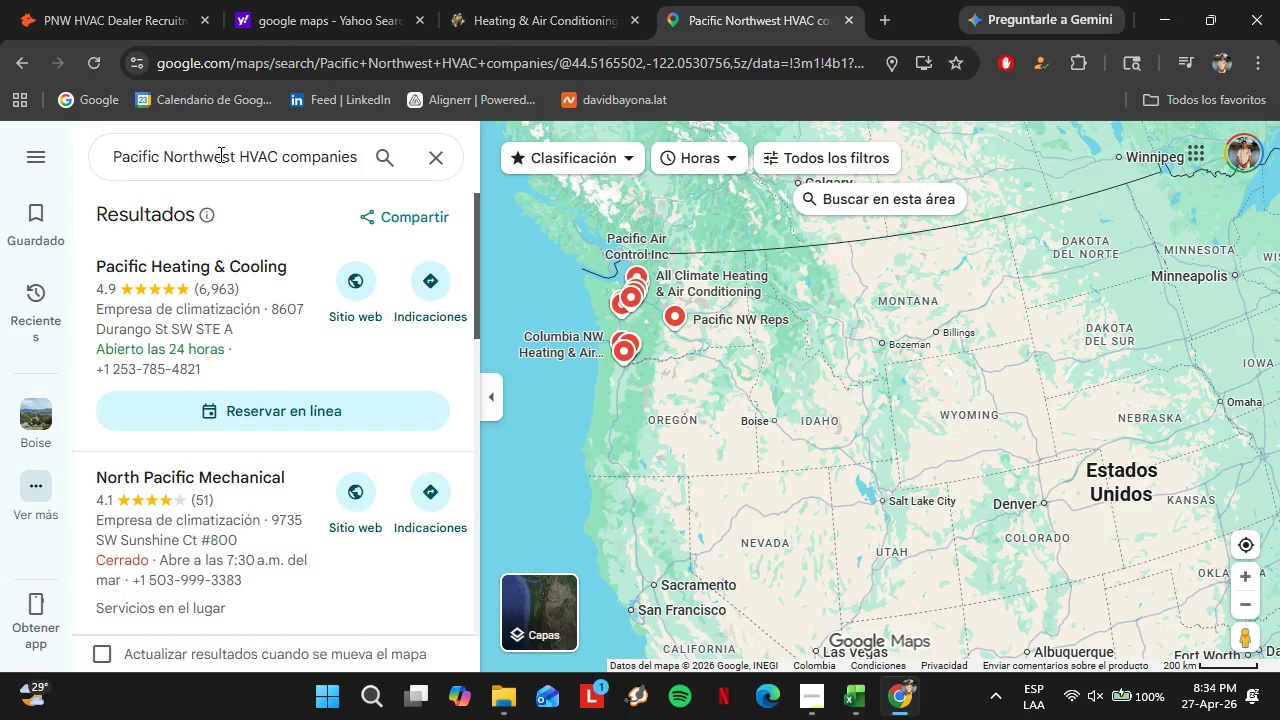 
wait(20.78)
 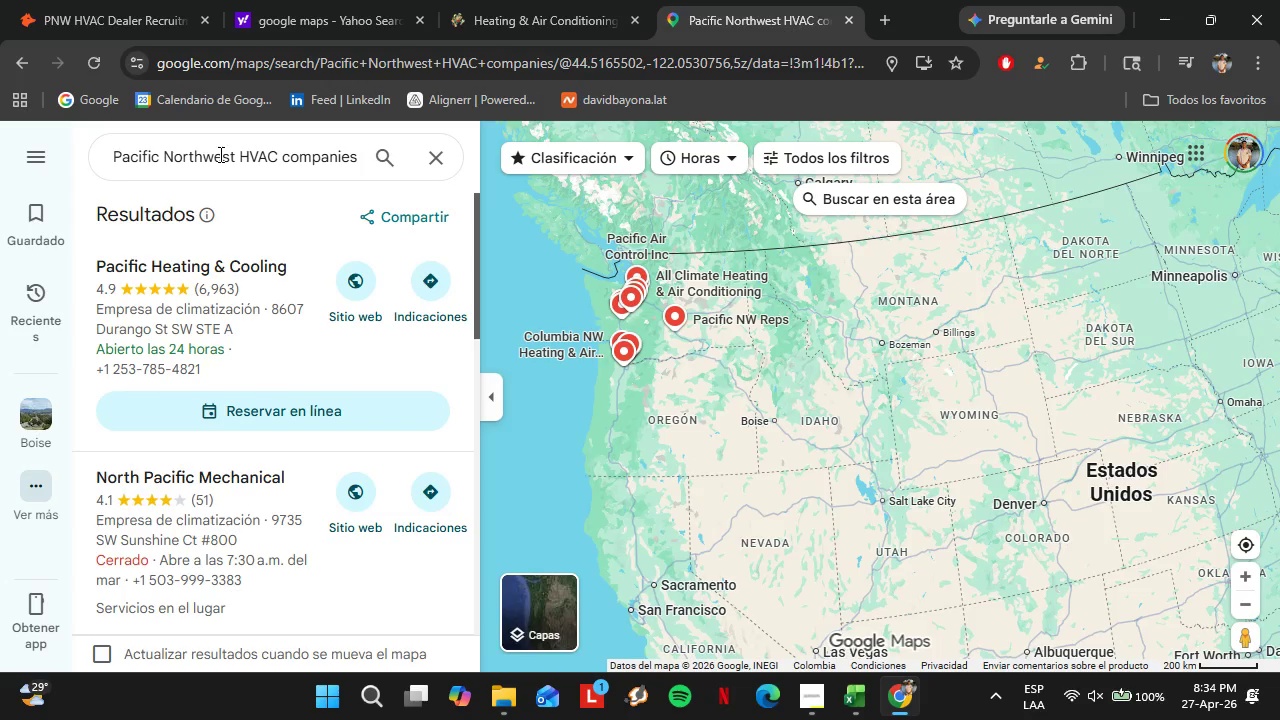 
left_click([238, 270])
 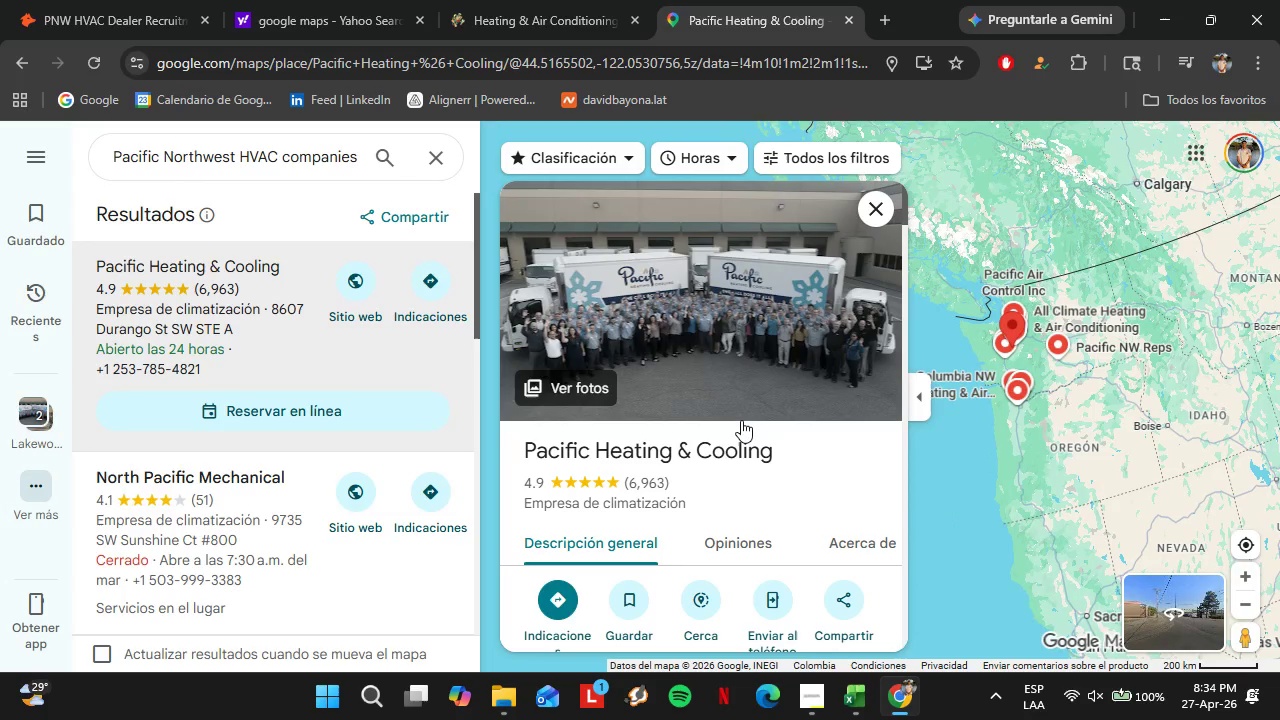 
scroll: coordinate [783, 420], scroll_direction: down, amount: 5.0
 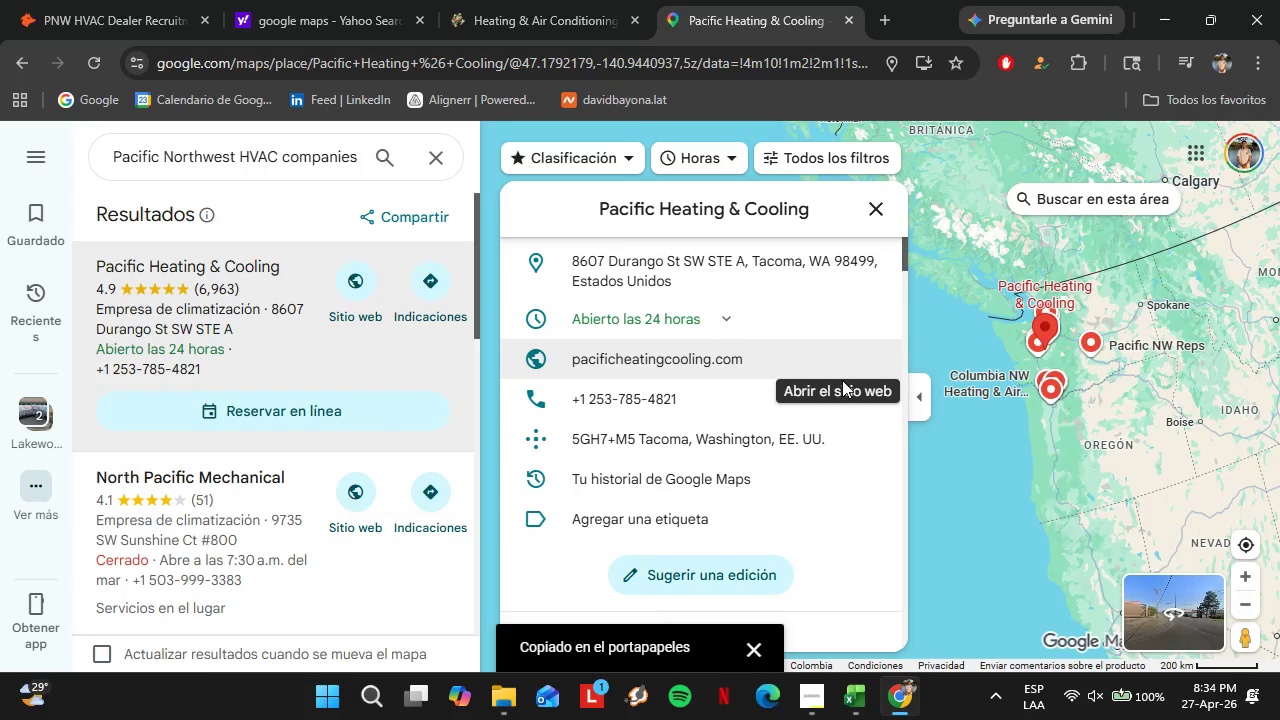 
left_click([150, 0])
 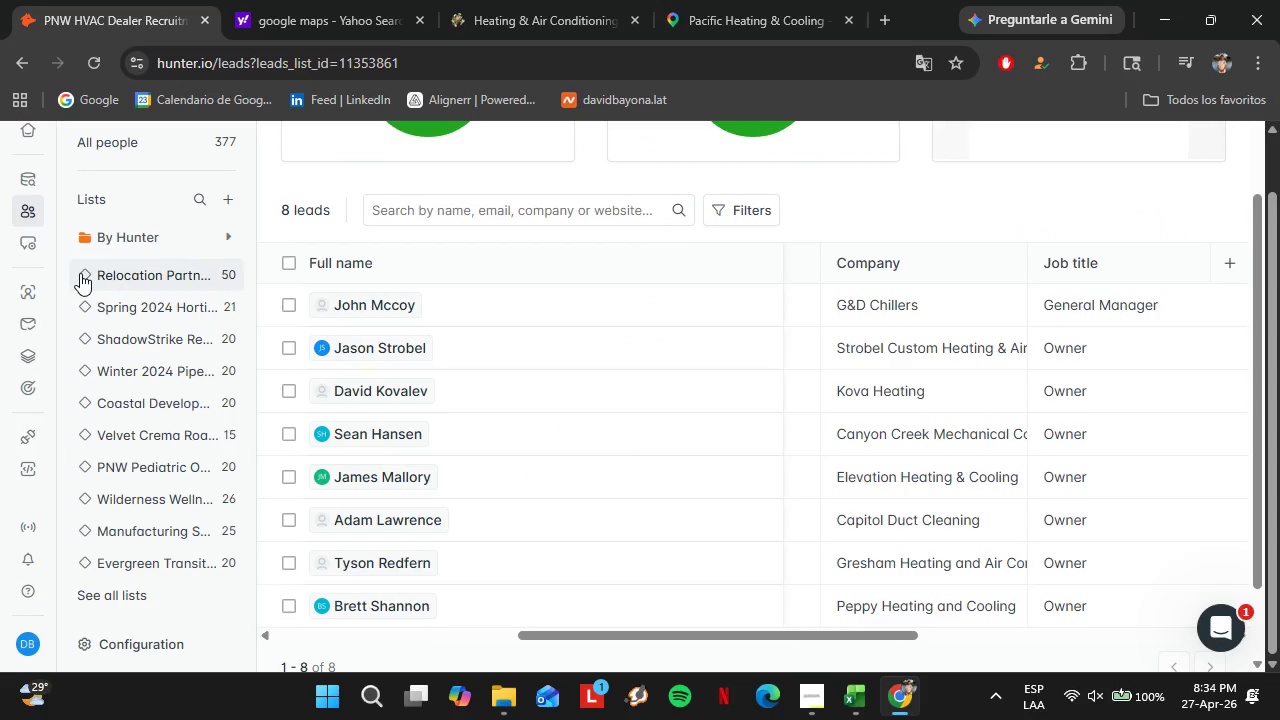 
left_click([32, 285])
 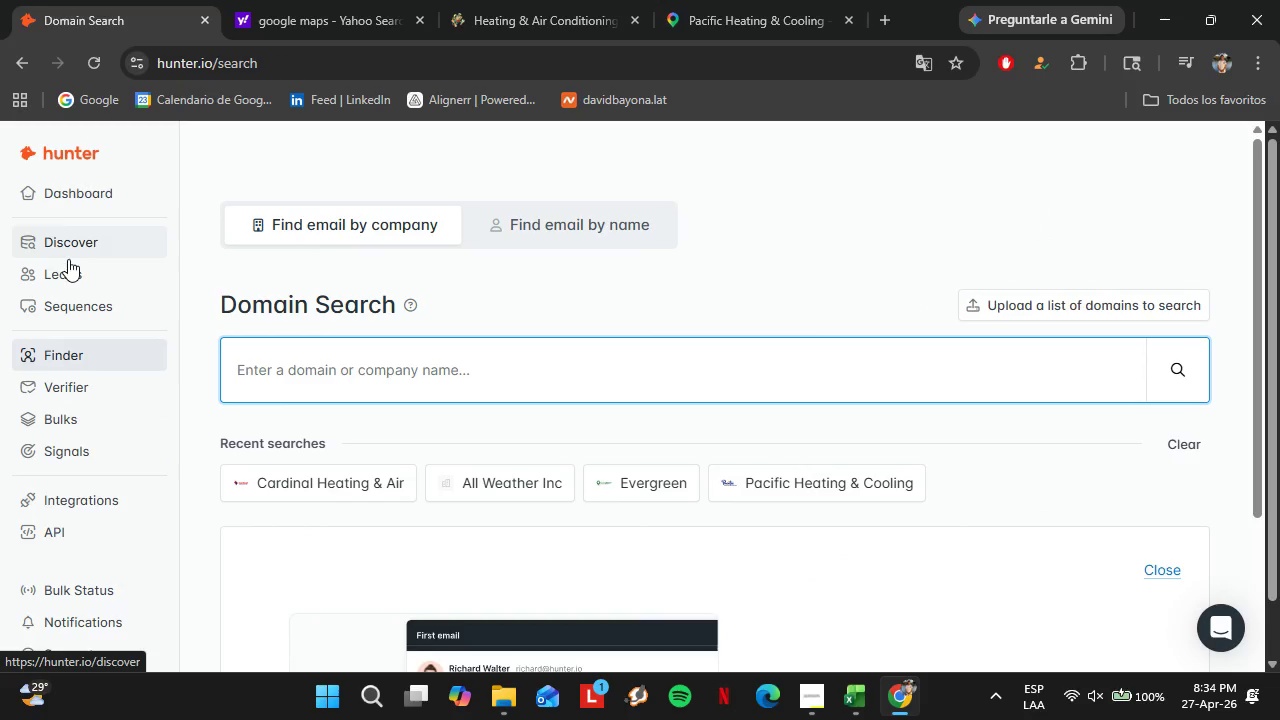 
key(Control+V)
 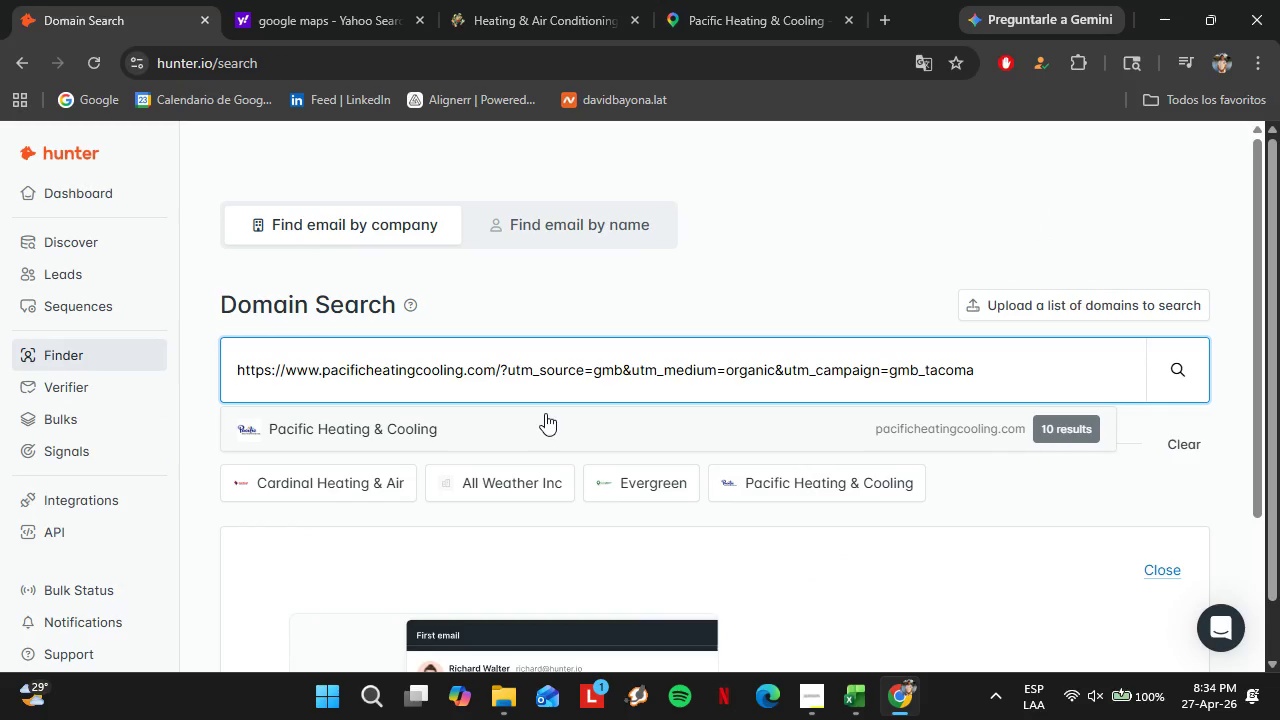 
key(Enter)
 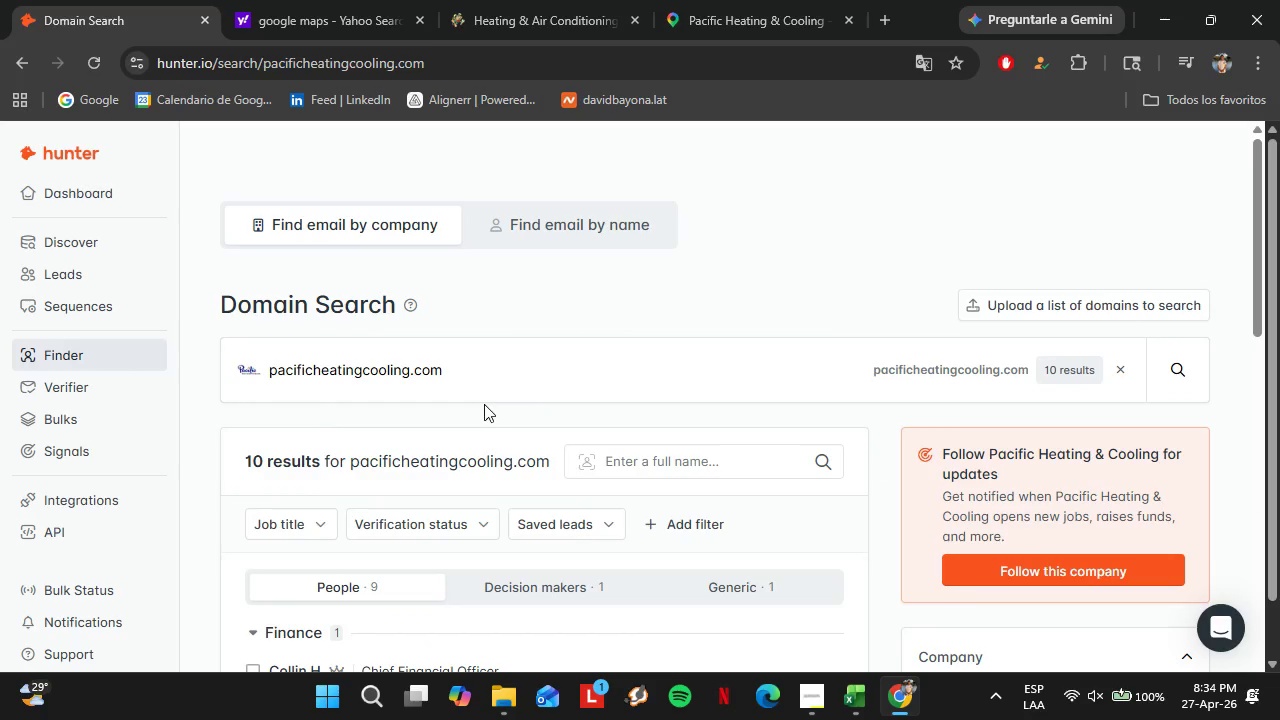 
scroll: coordinate [484, 407], scroll_direction: down, amount: 3.0
 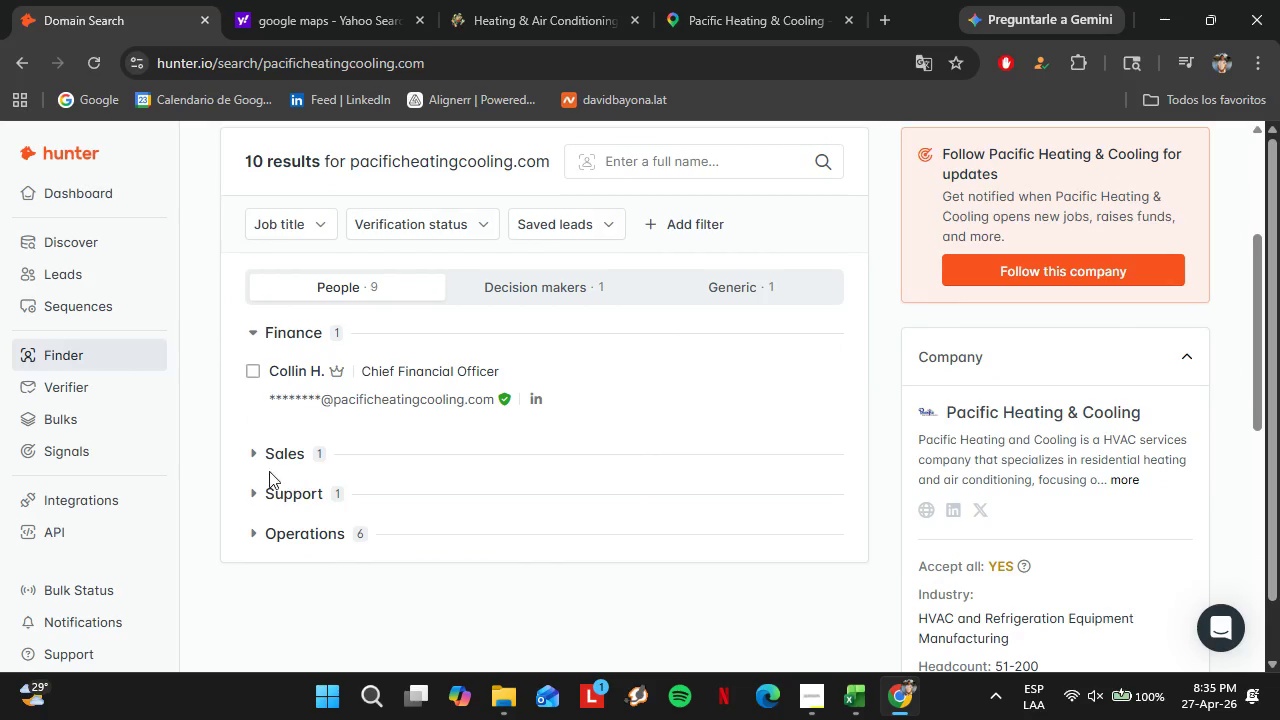 
left_click([290, 496])
 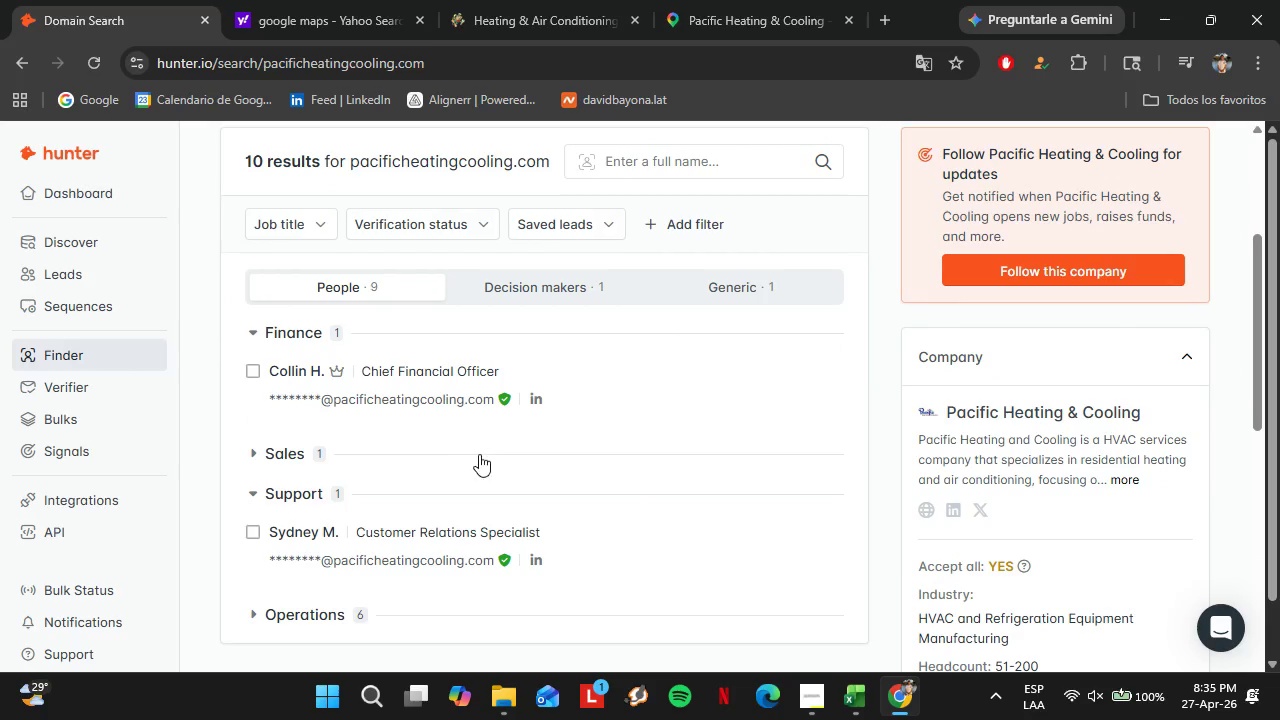 
scroll: coordinate [480, 456], scroll_direction: up, amount: 3.0
 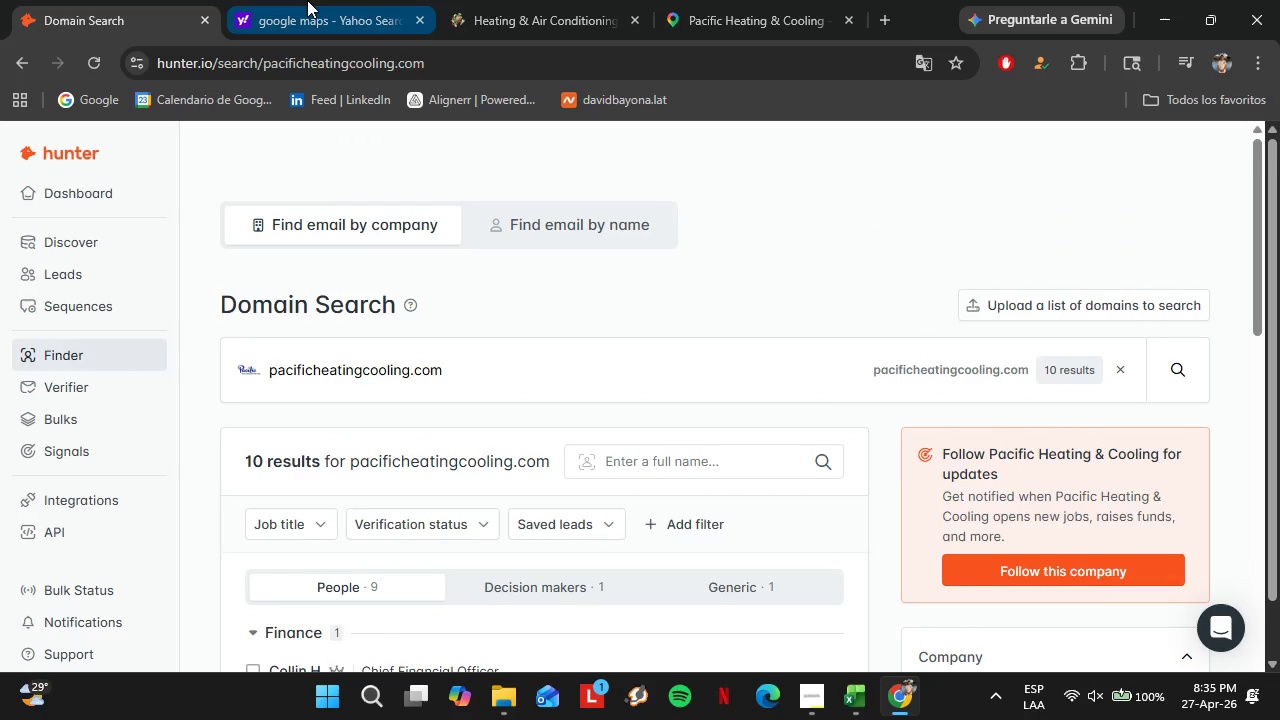 
left_click([307, 0])
 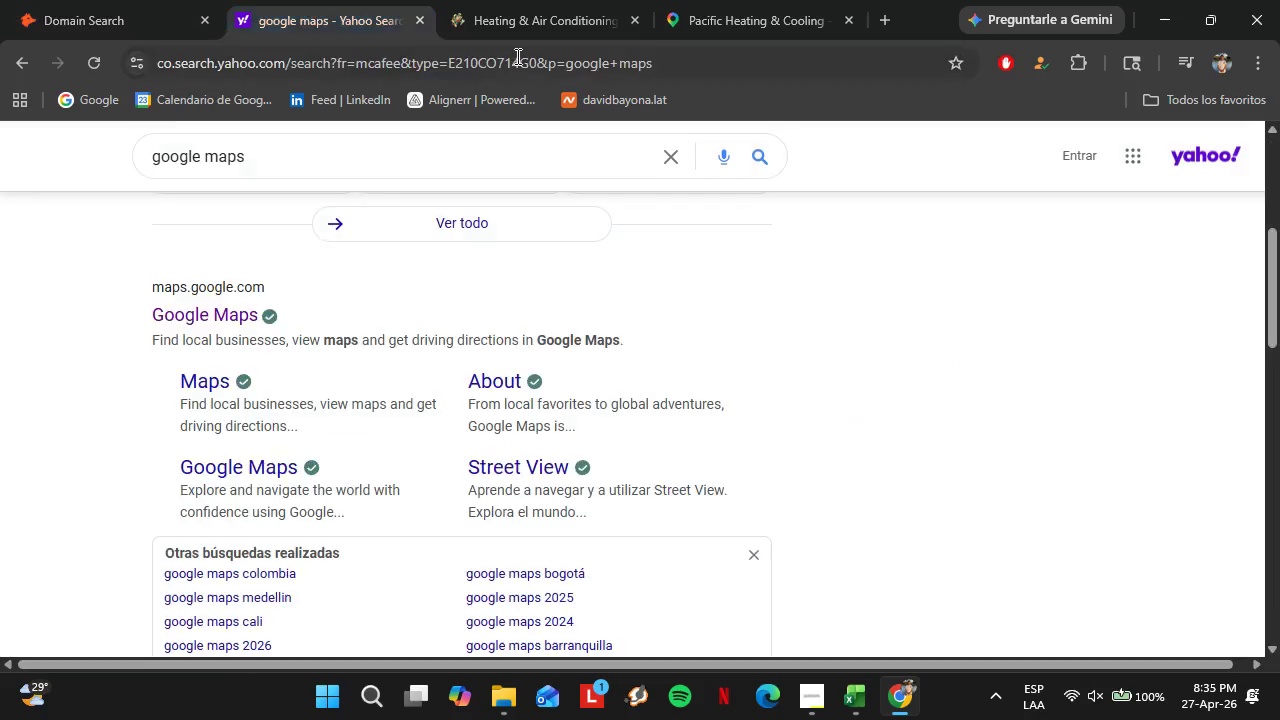 
left_click([594, 27])
 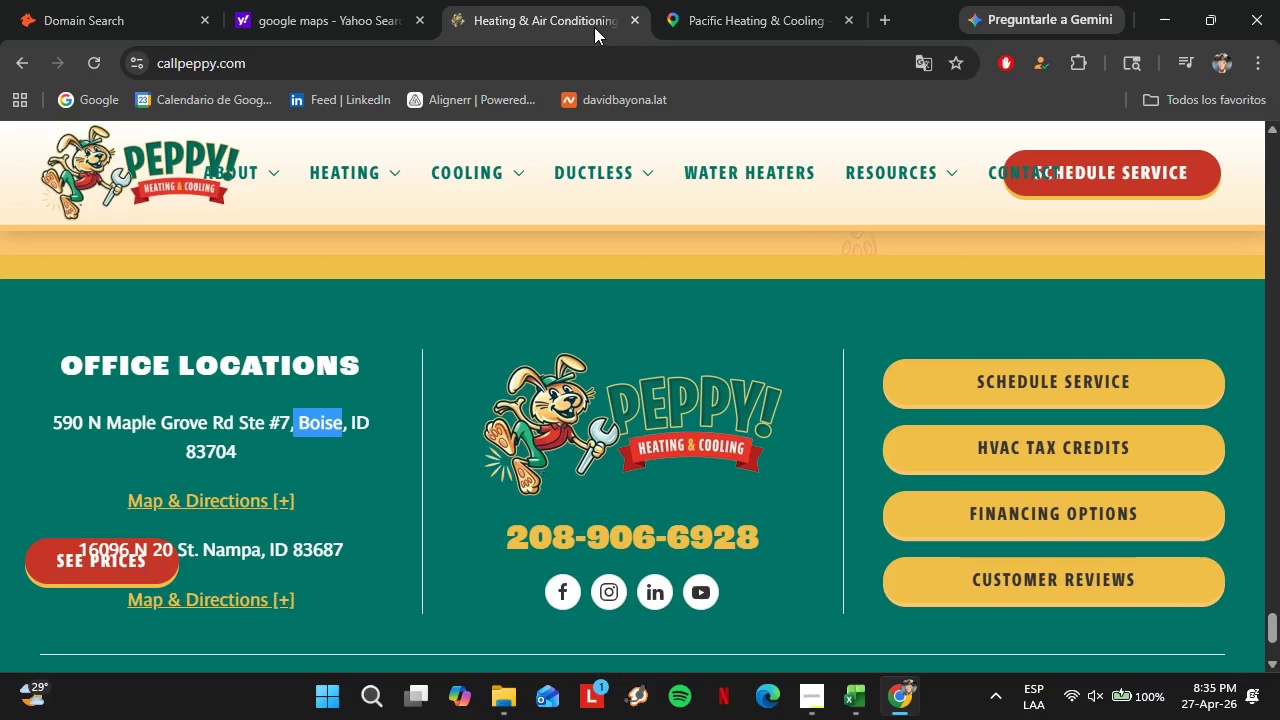 
scroll: coordinate [308, 8], scroll_direction: up, amount: 1.0
 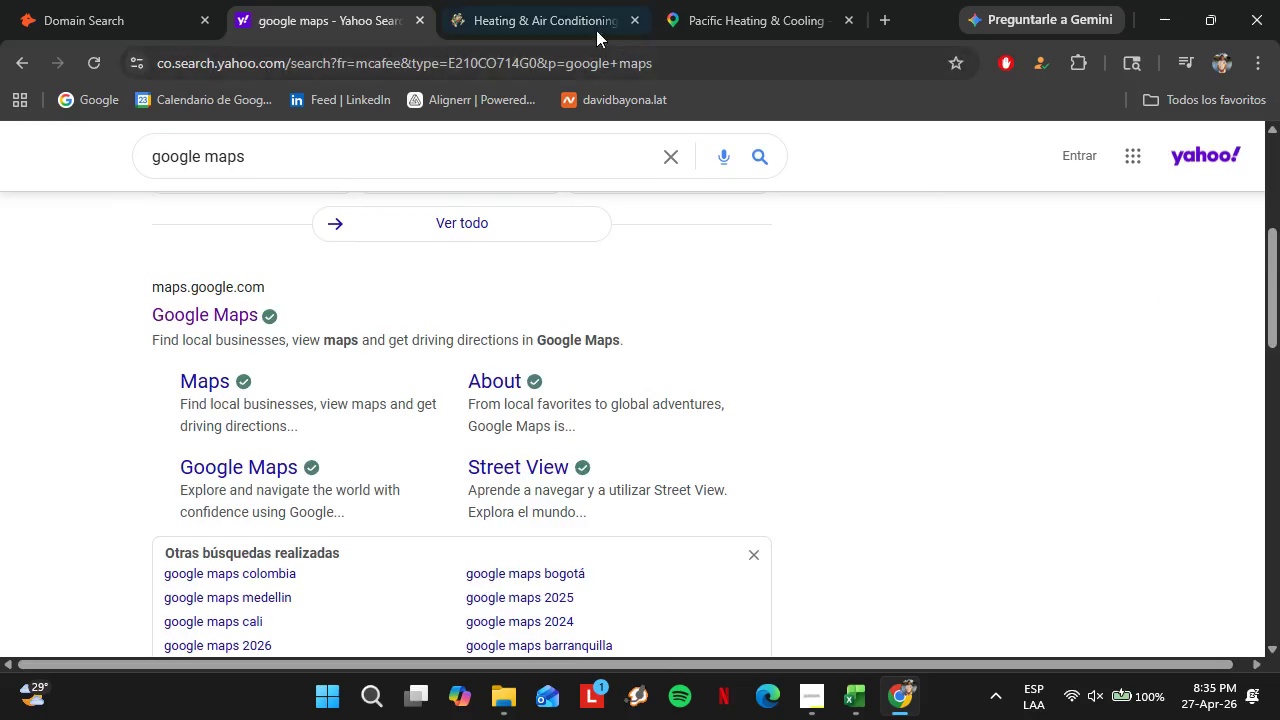 
left_click([796, 0])
 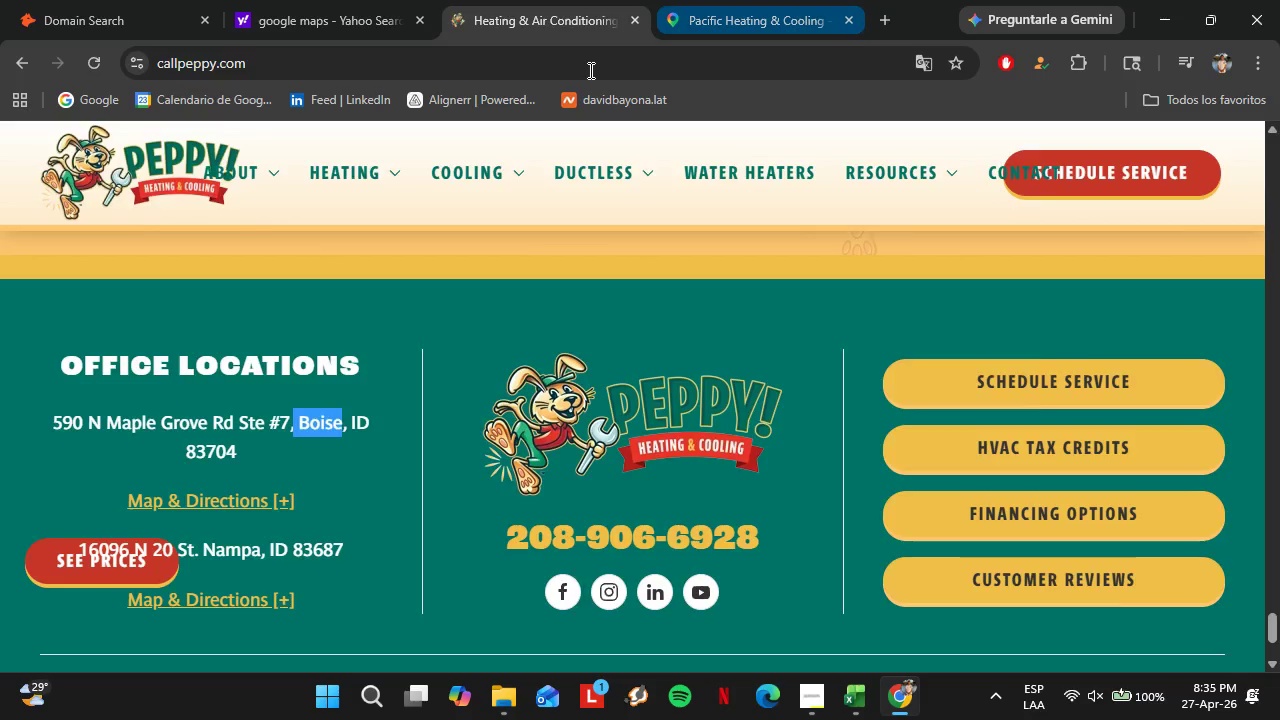 
scroll: coordinate [258, 305], scroll_direction: down, amount: 3.0
 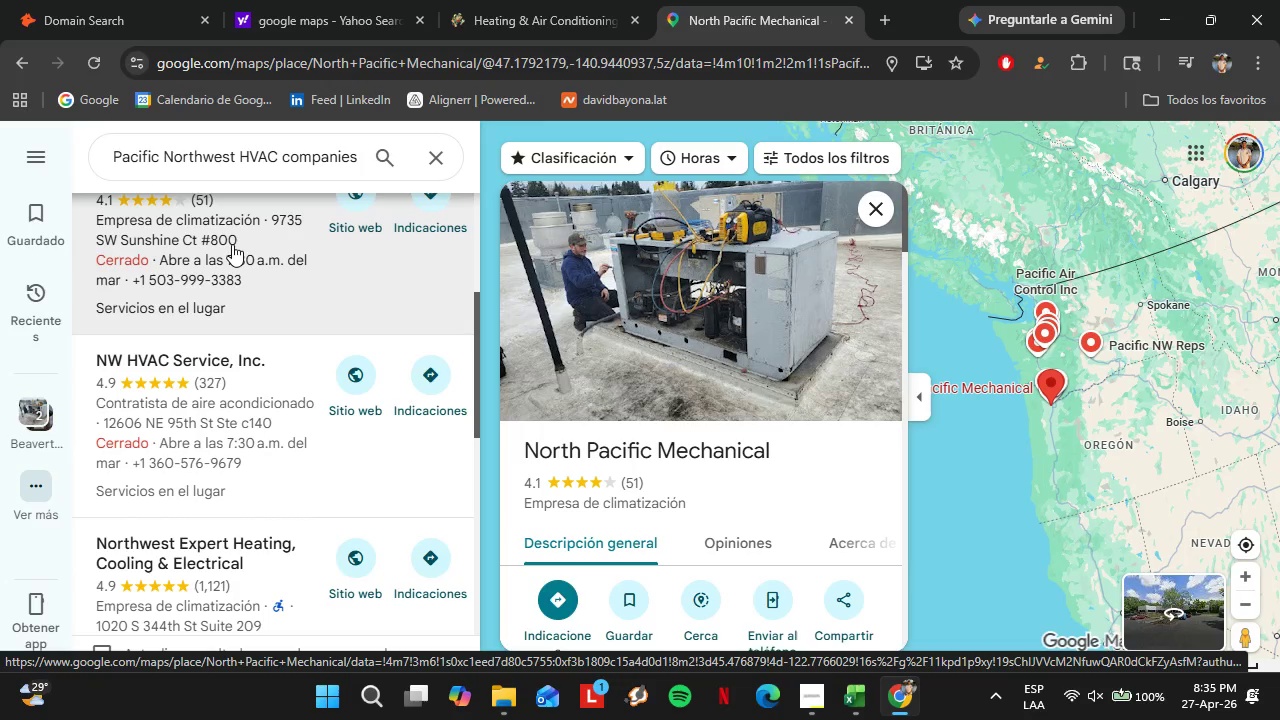 
wait(8.3)
 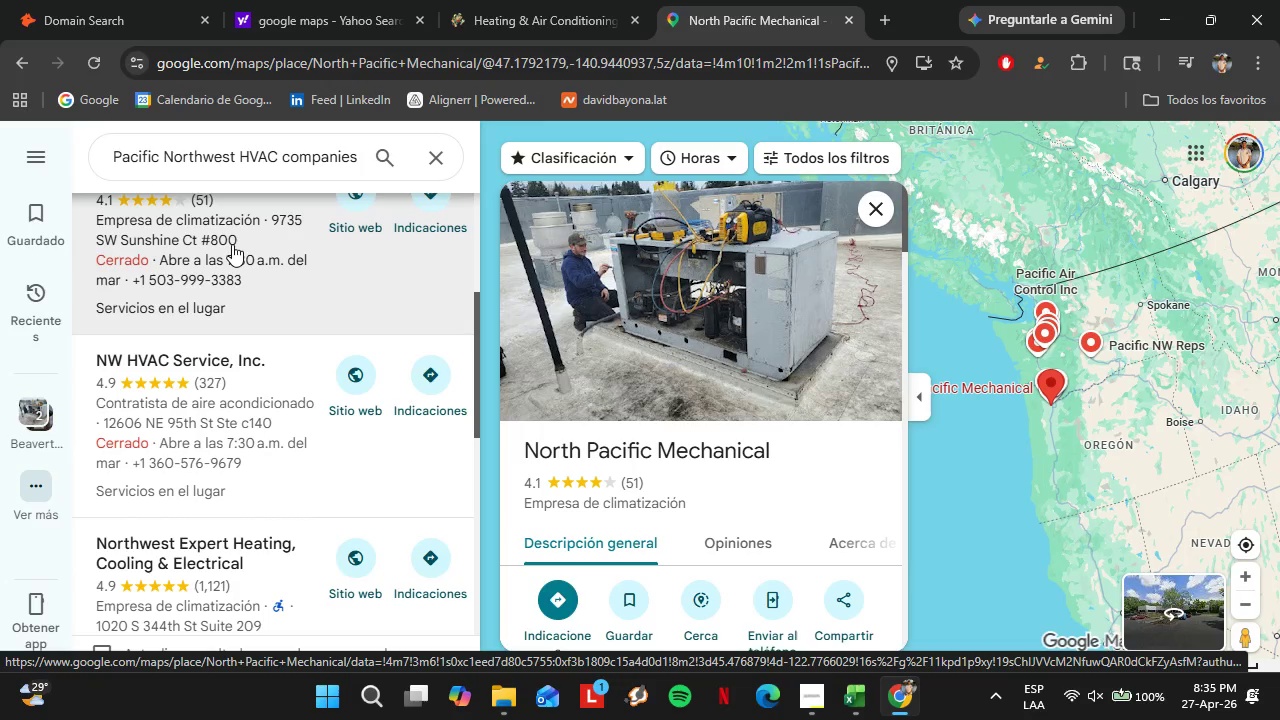 
scroll: coordinate [715, 310], scroll_direction: down, amount: 4.0
 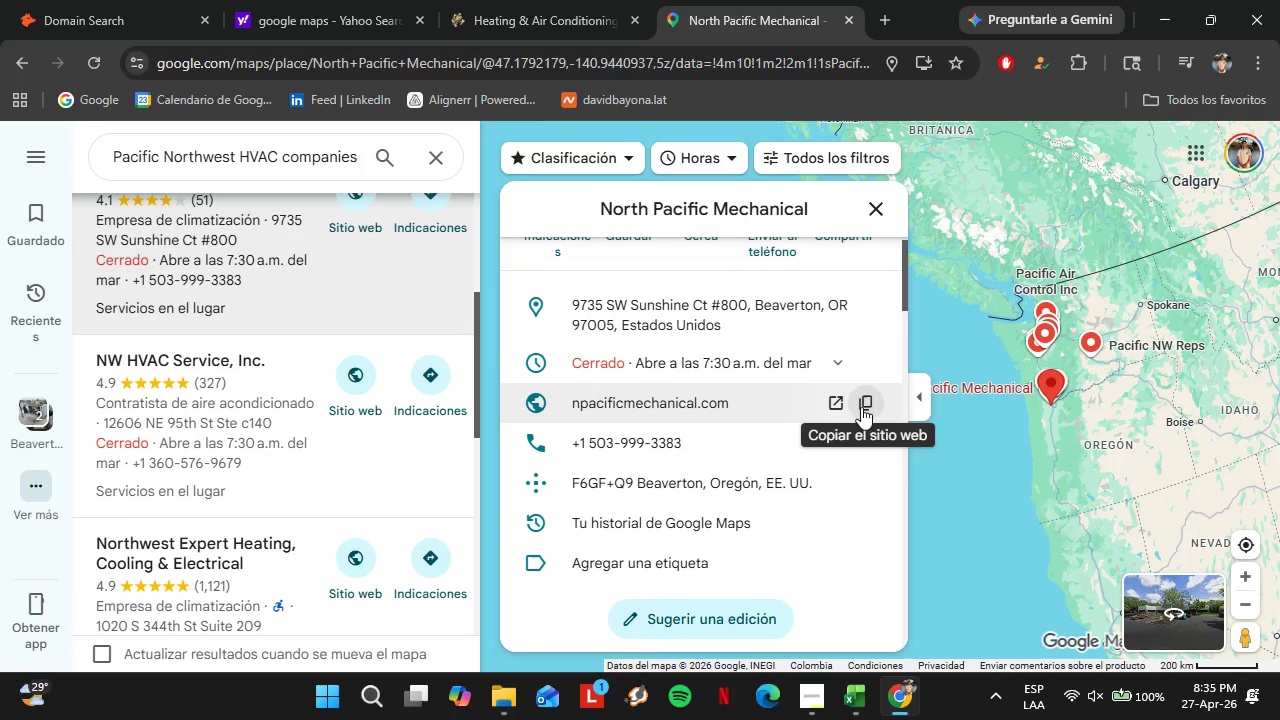 
left_click([861, 405])
 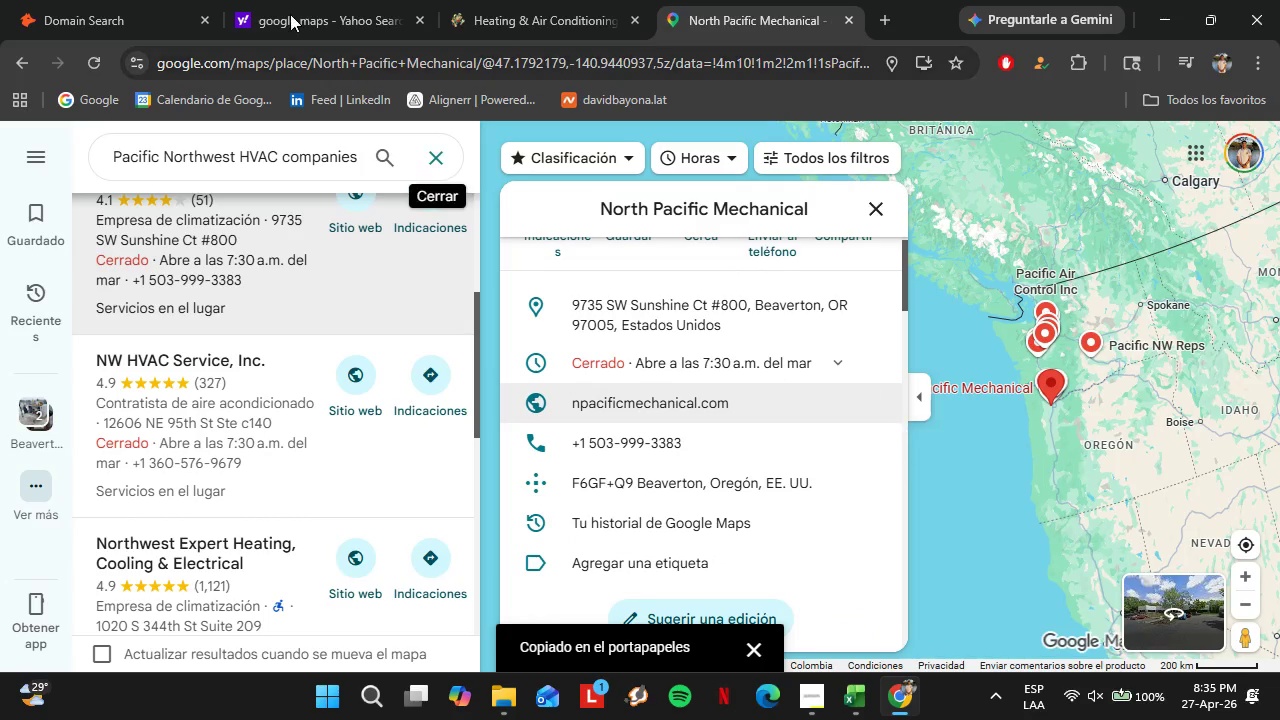 
left_click([111, 0])
 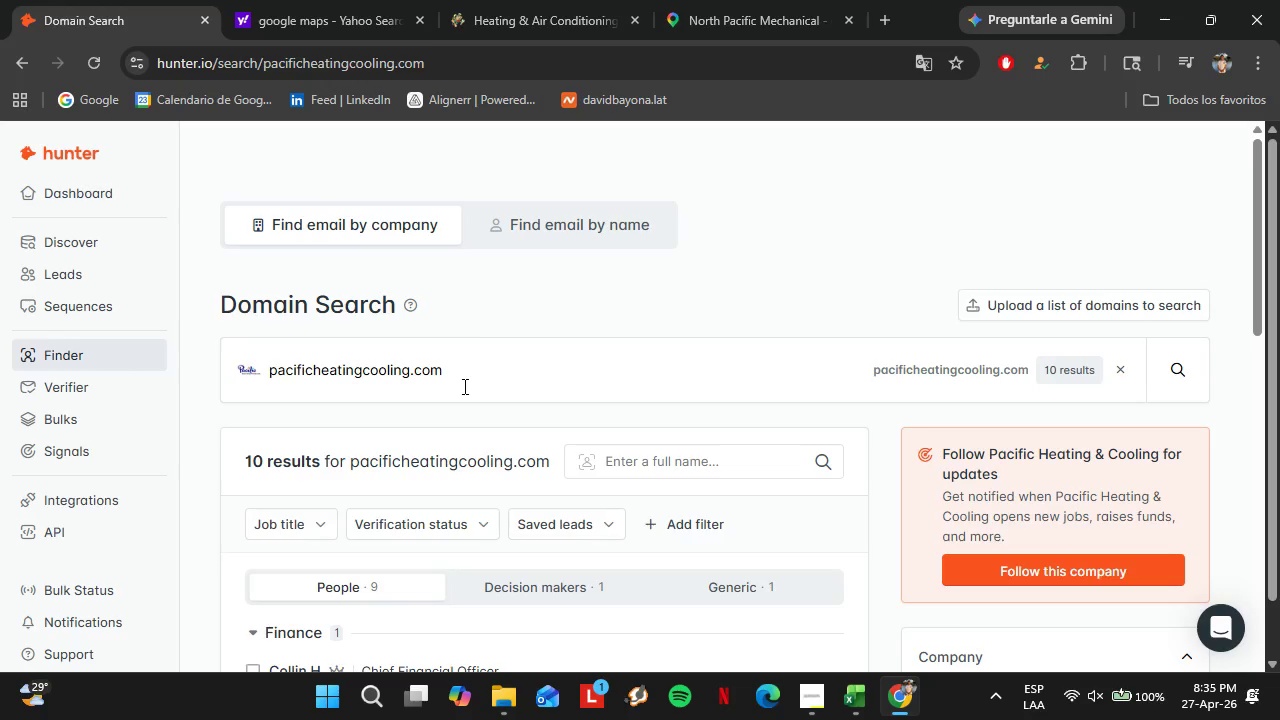 
left_click_drag(start_coordinate=[461, 386], to_coordinate=[260, 382])
 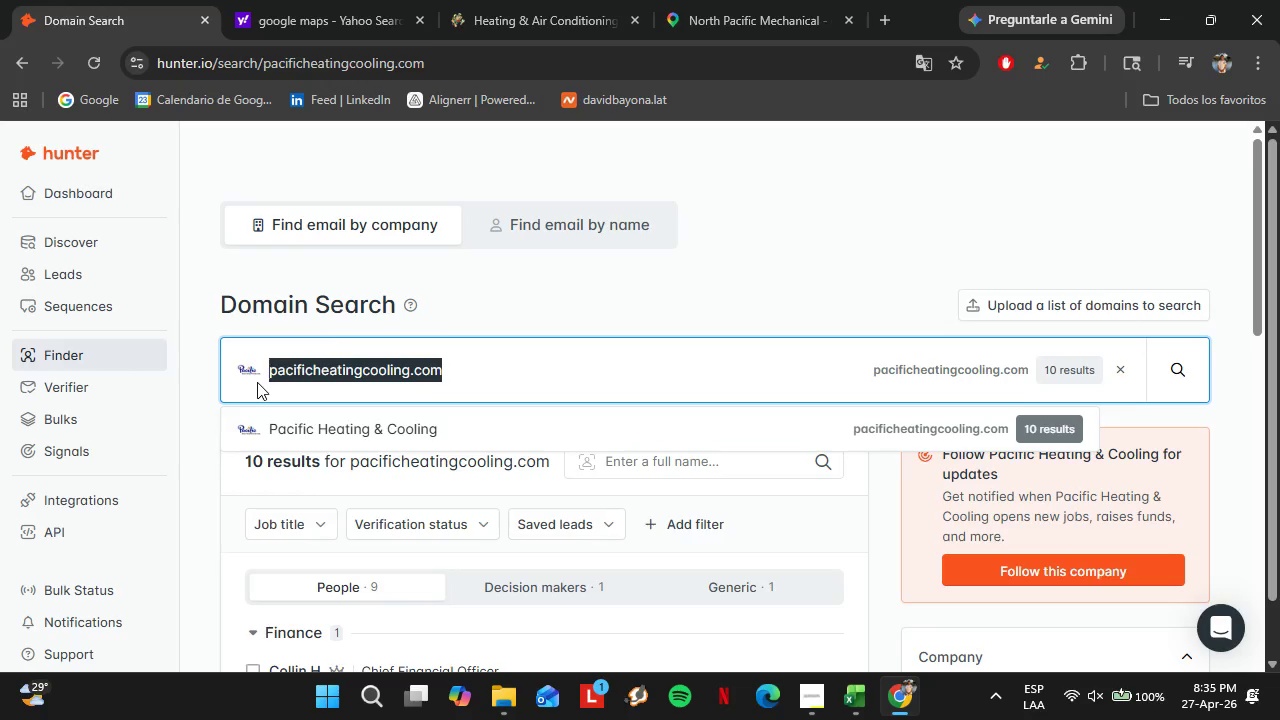 
key(Control+V)
 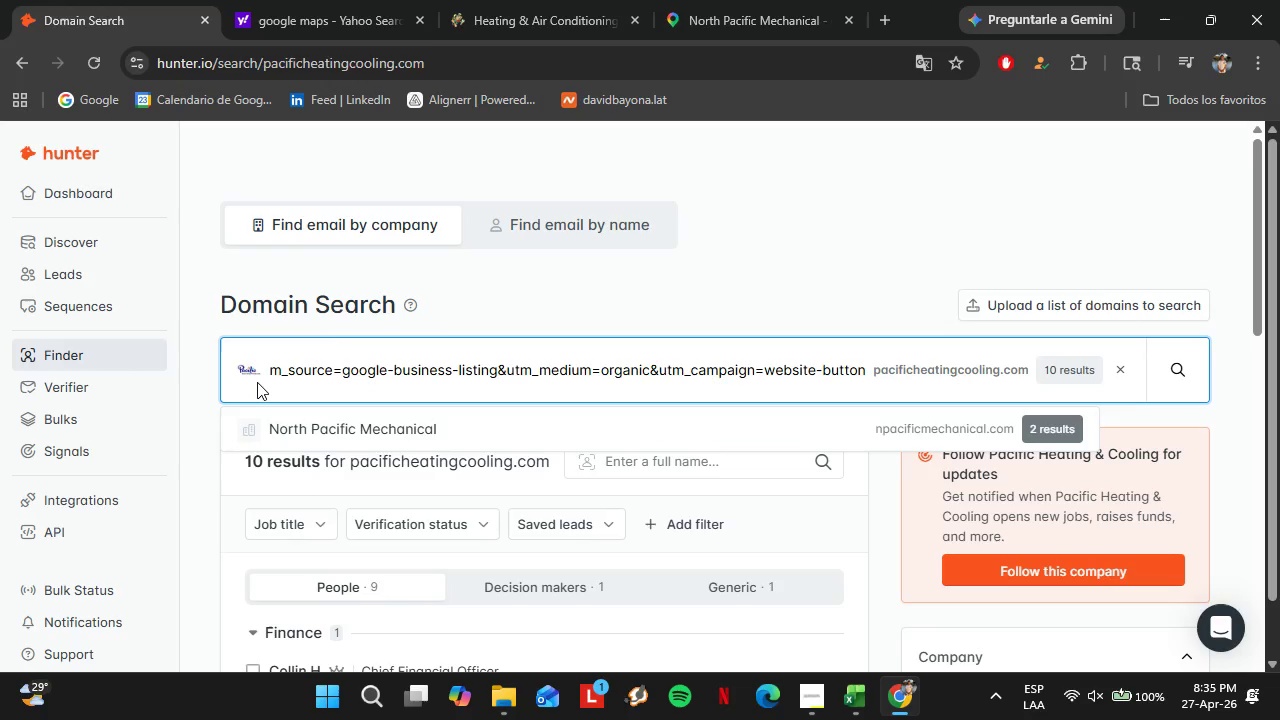 
key(Enter)
 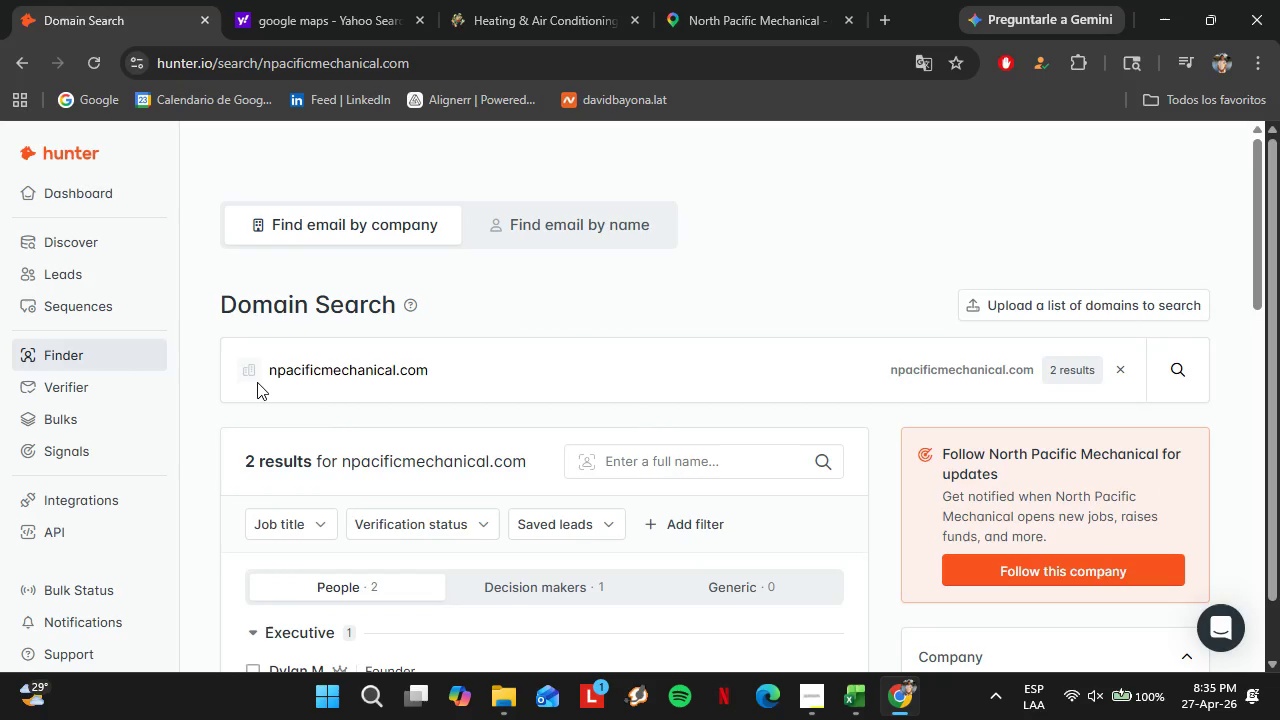 
wait(5.28)
 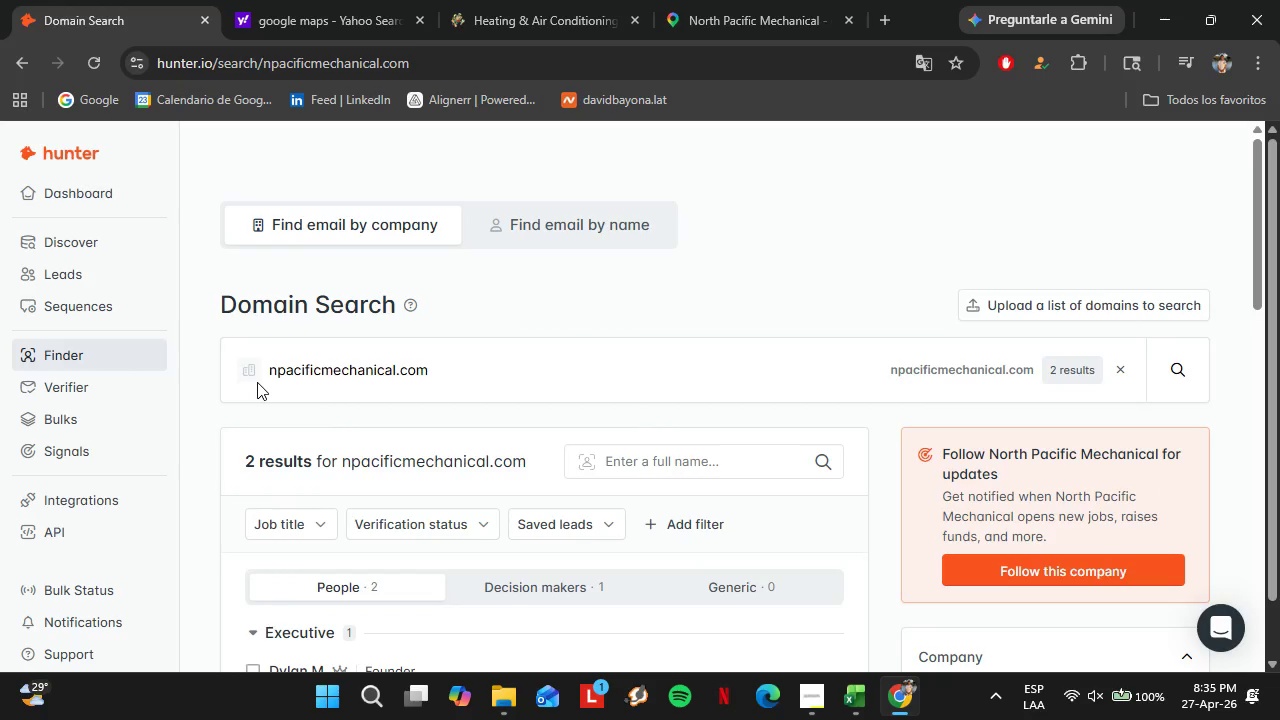 
scroll: coordinate [440, 355], scroll_direction: down, amount: 3.0
 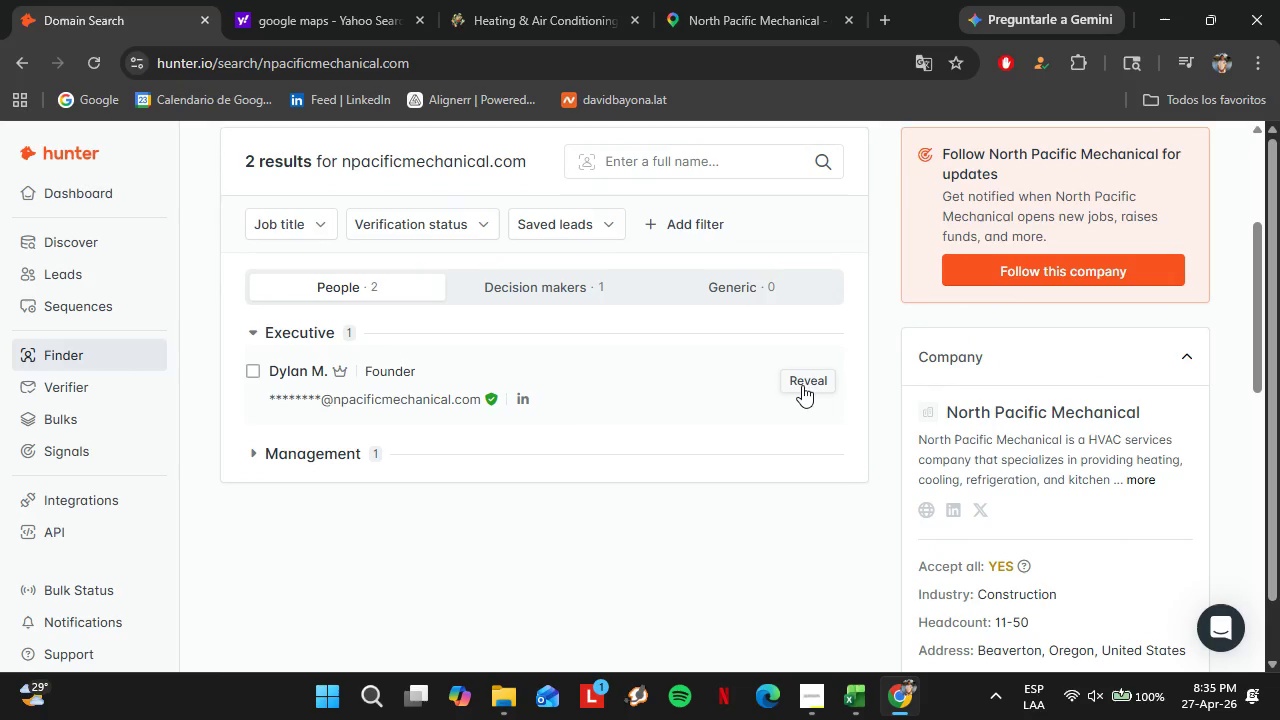 
left_click([802, 385])
 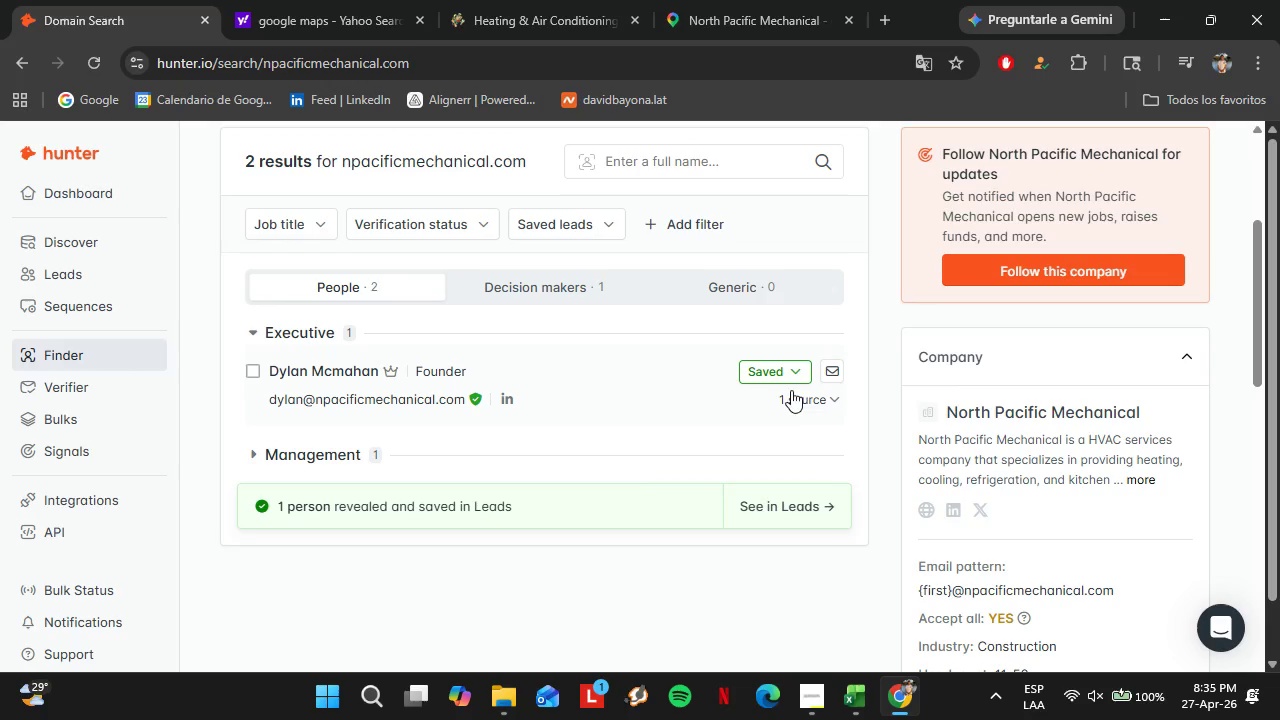 
left_click([770, 376])
 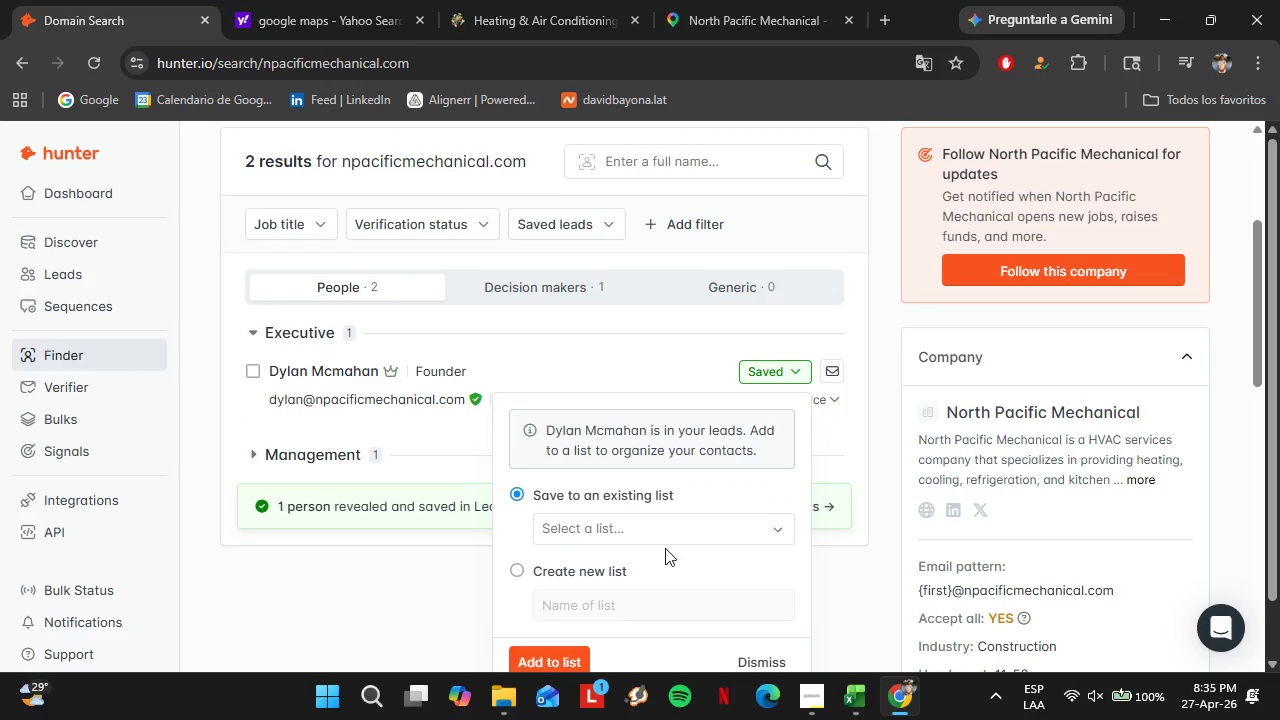 
left_click([653, 525])
 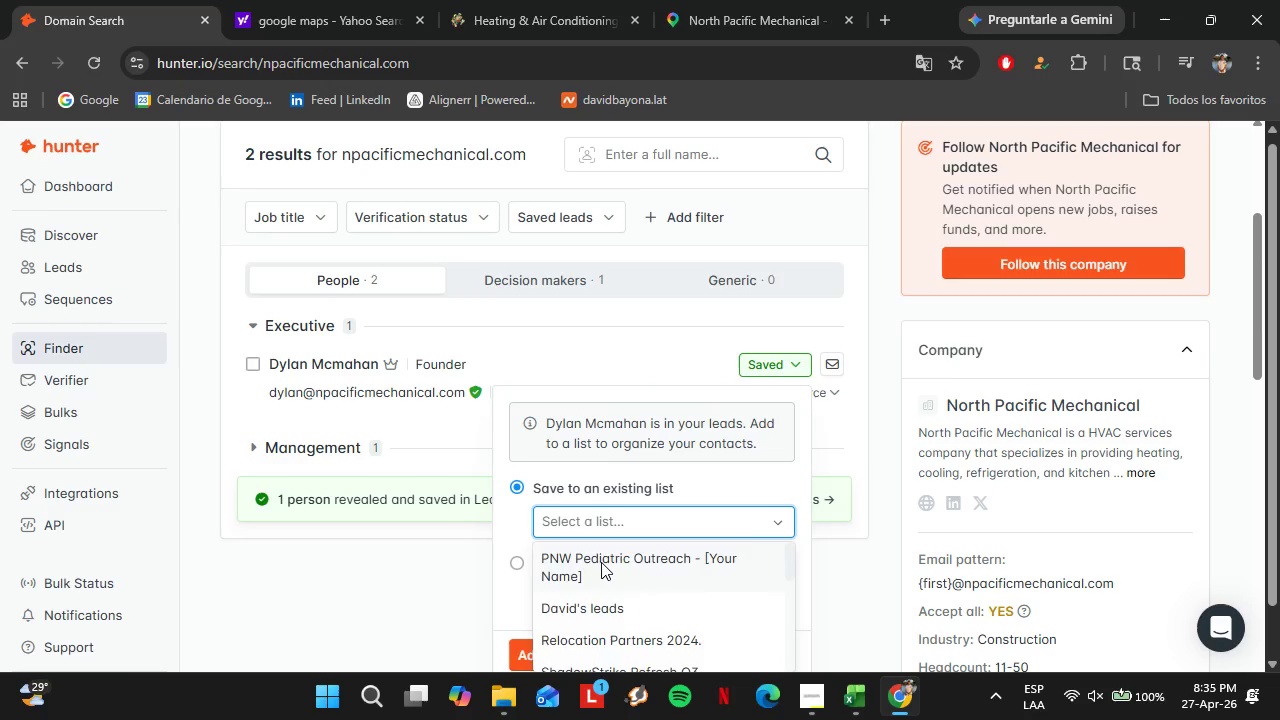 
scroll: coordinate [653, 462], scroll_direction: down, amount: 7.0
 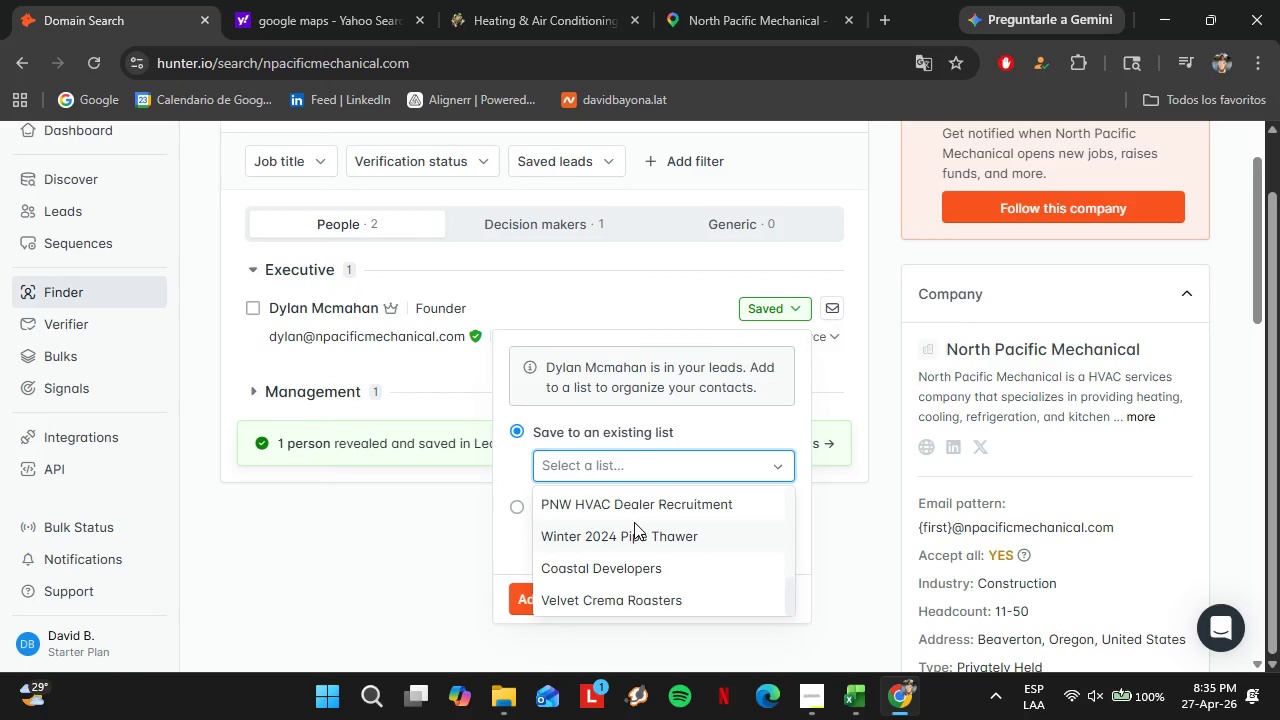 
left_click([613, 514])
 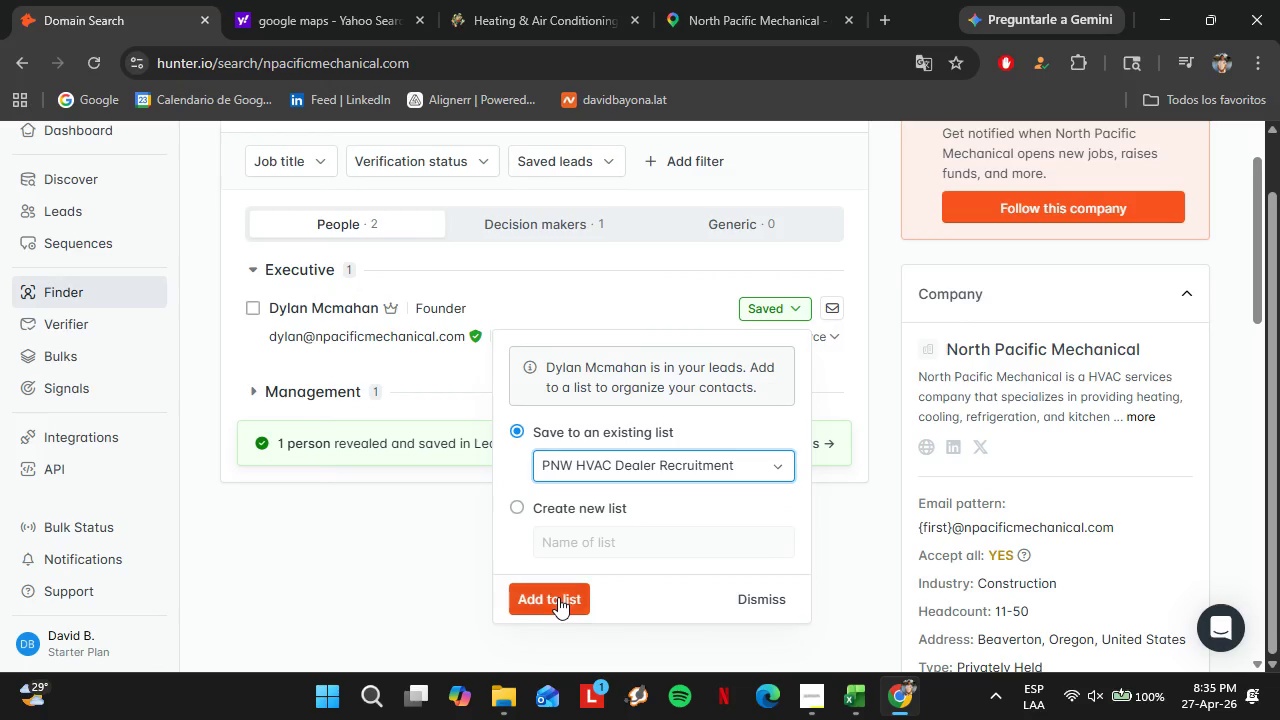 
left_click([557, 597])
 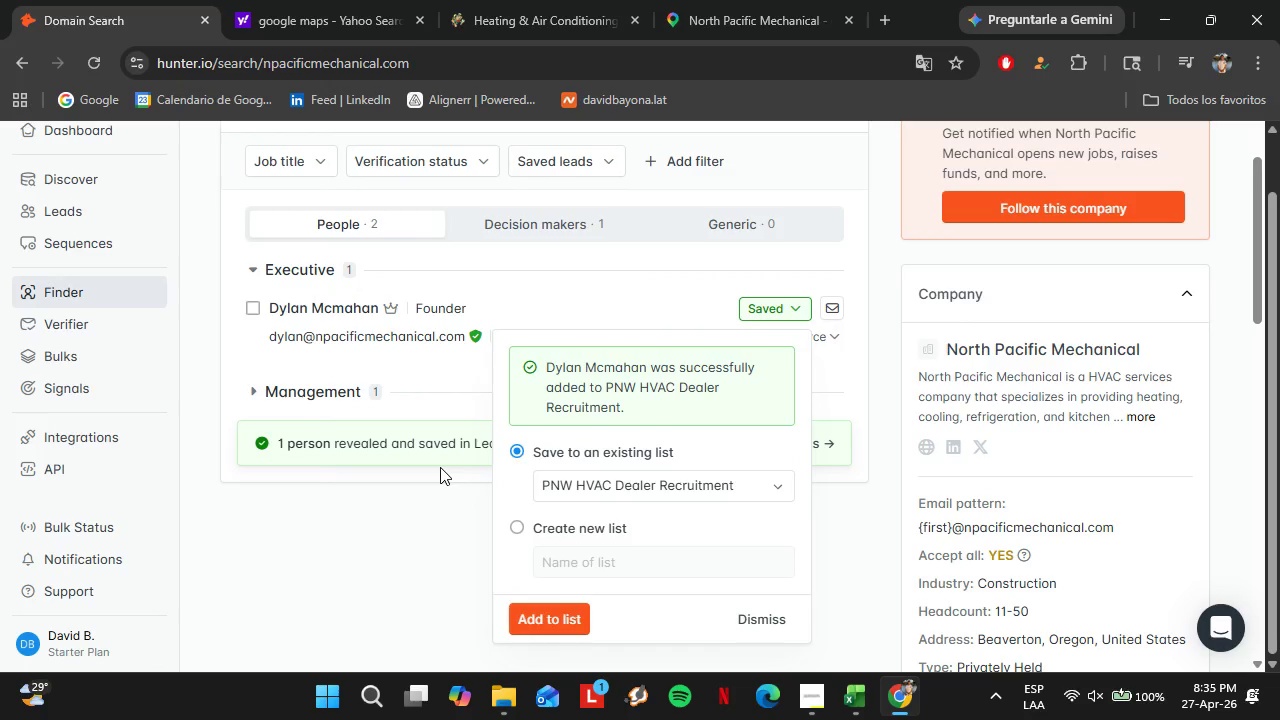 
scroll: coordinate [440, 467], scroll_direction: up, amount: 2.0
 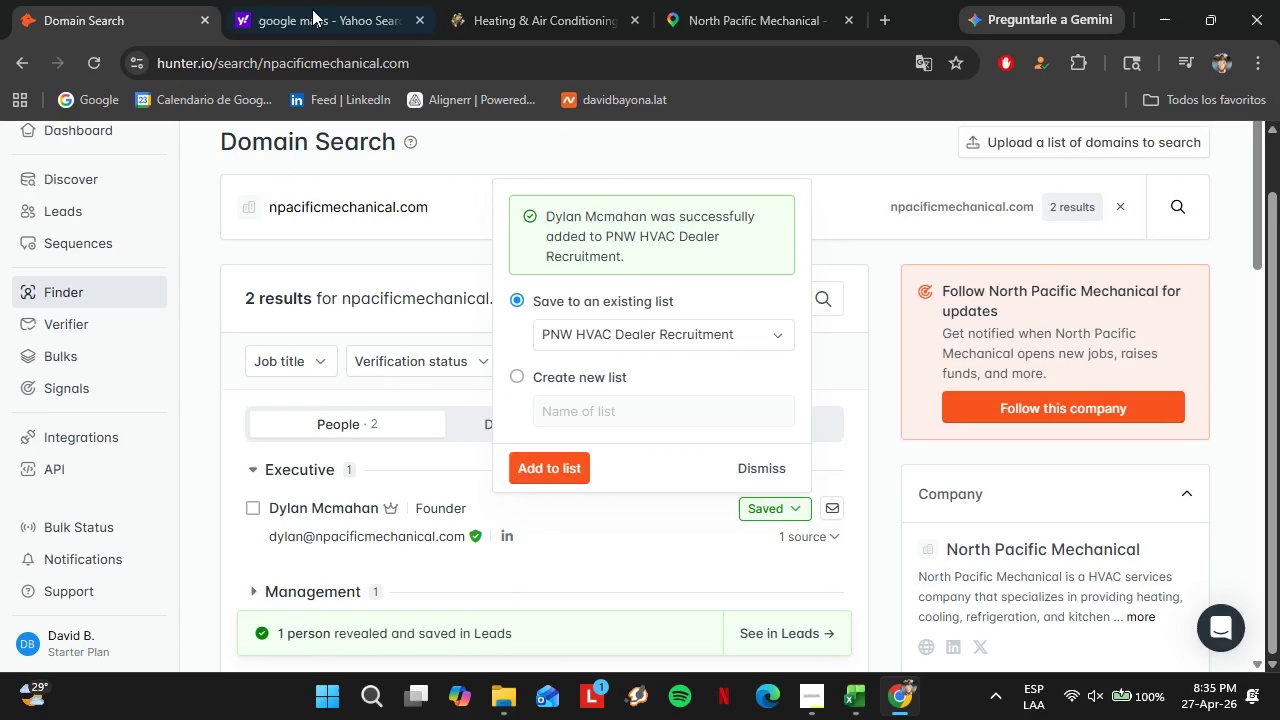 
left_click([307, 0])
 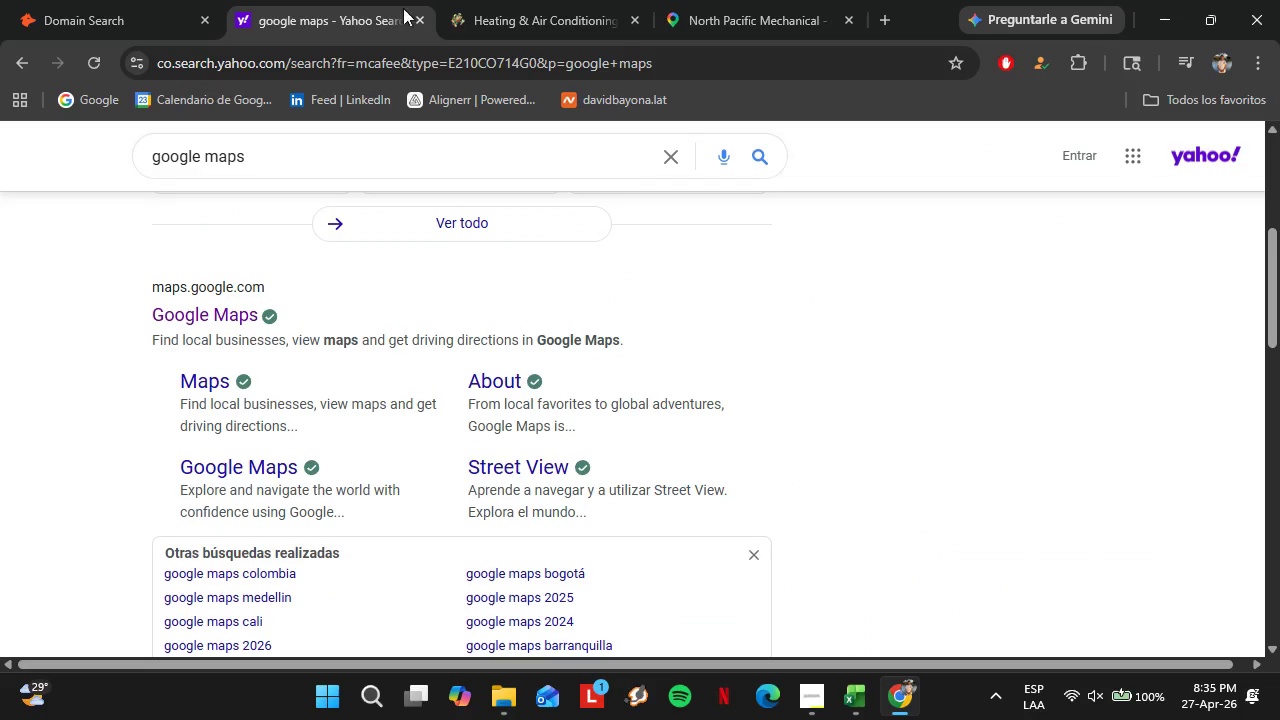 
left_click([494, 0])
 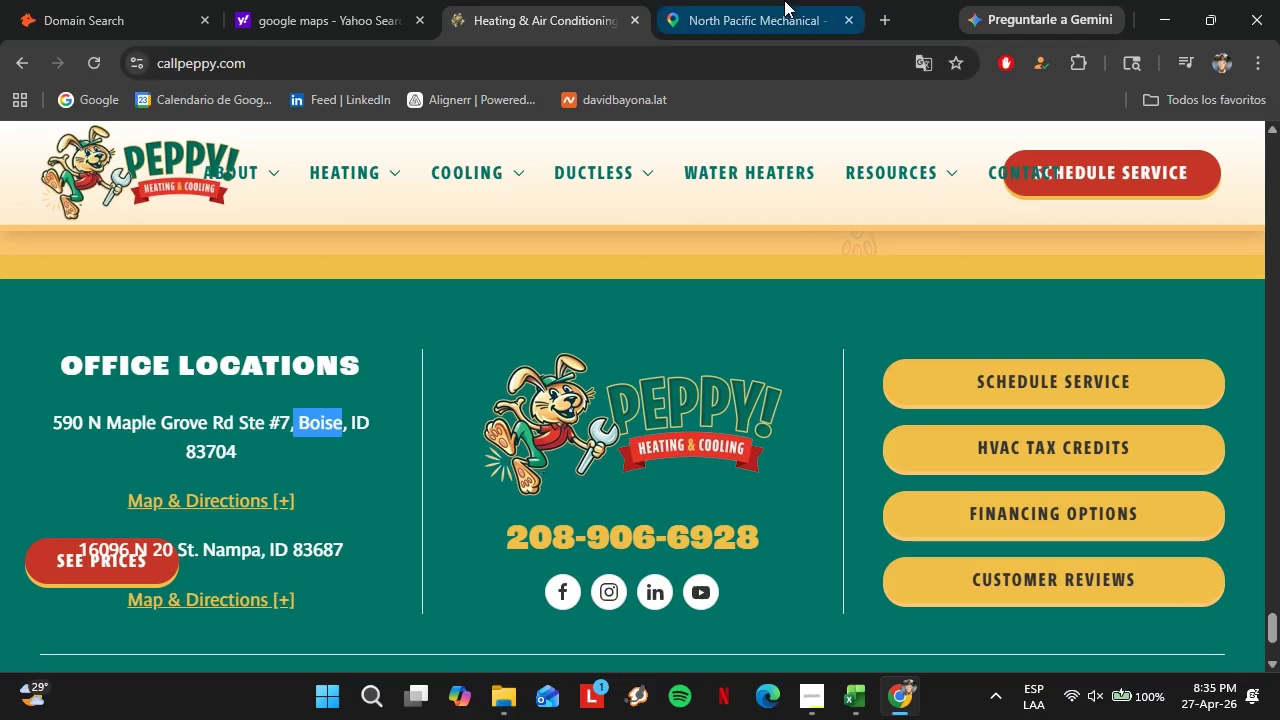 
left_click([784, 0])
 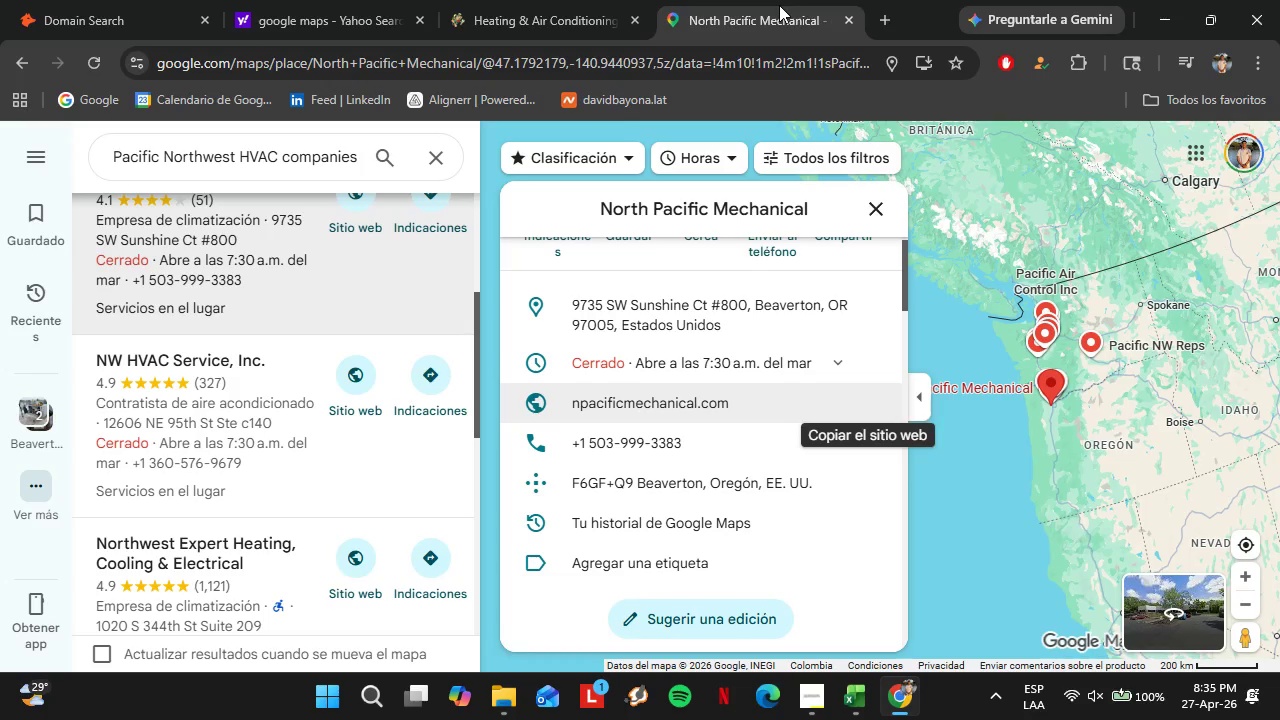 
left_click([252, 293])
 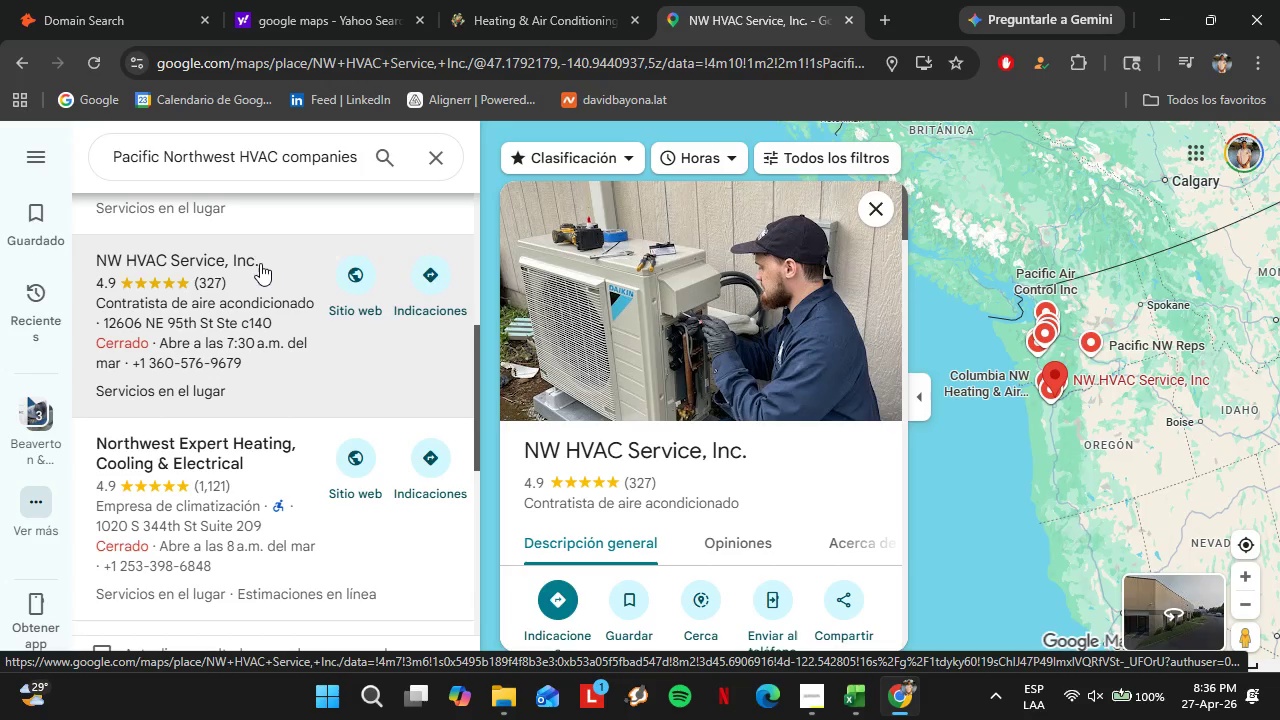 
scroll: coordinate [269, 287], scroll_direction: down, amount: 1.0
 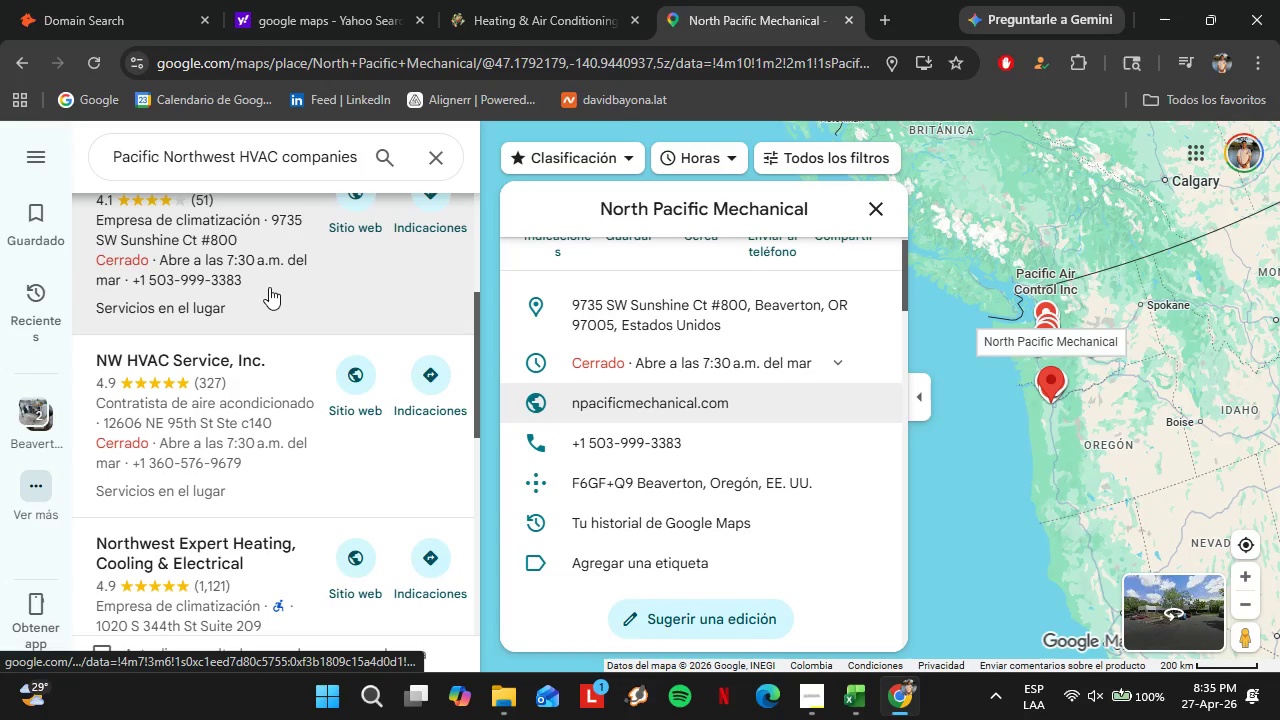 
wait(20.83)
 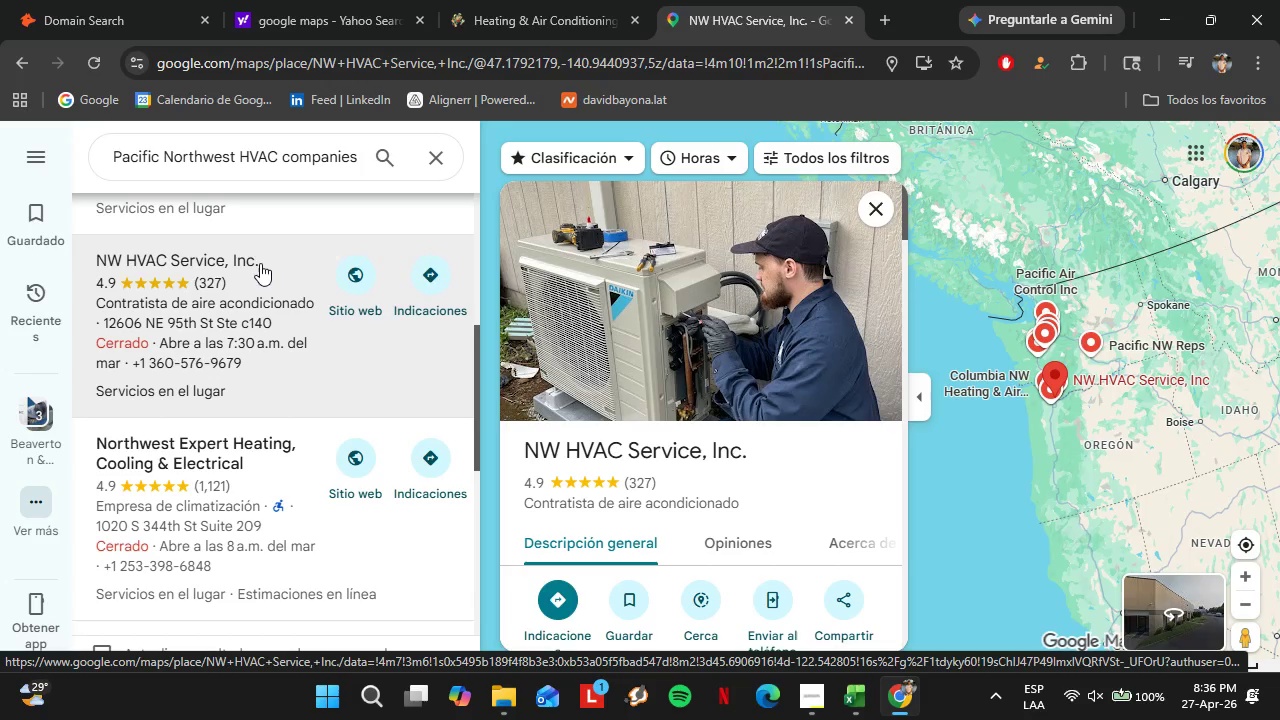 
scroll: coordinate [699, 356], scroll_direction: down, amount: 4.0
 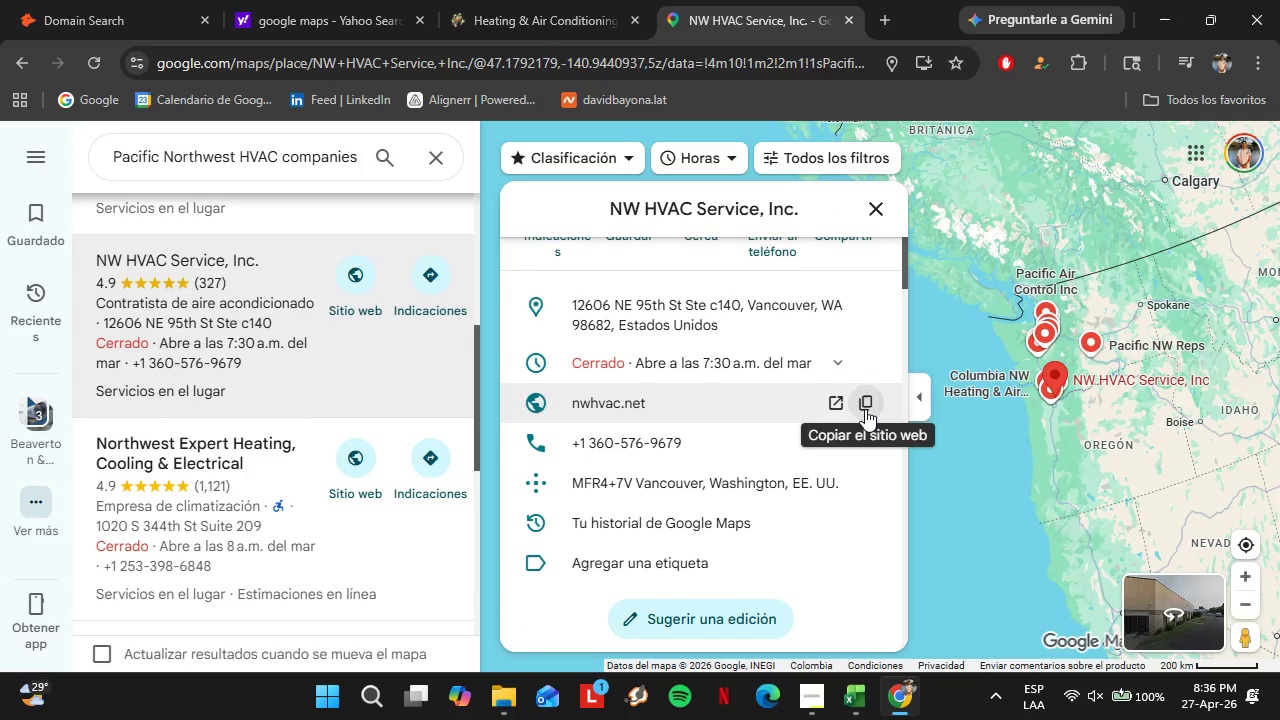 
left_click([865, 408])
 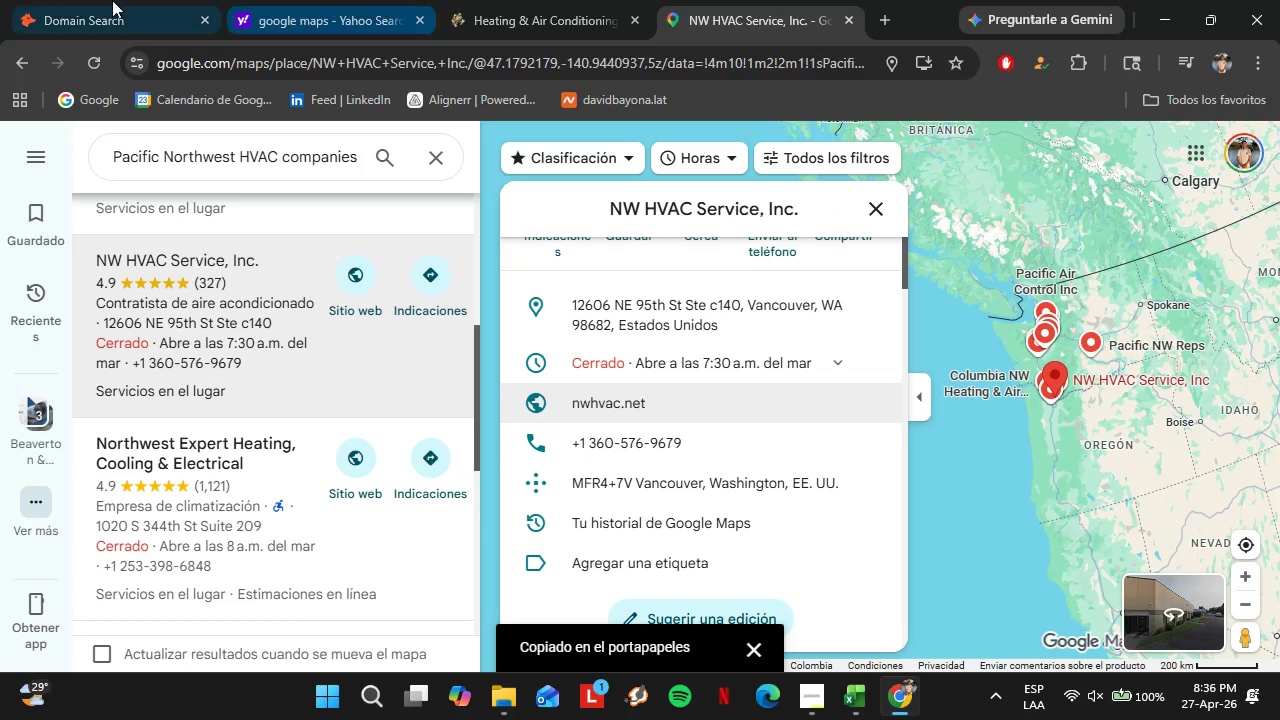 
left_click([105, 0])
 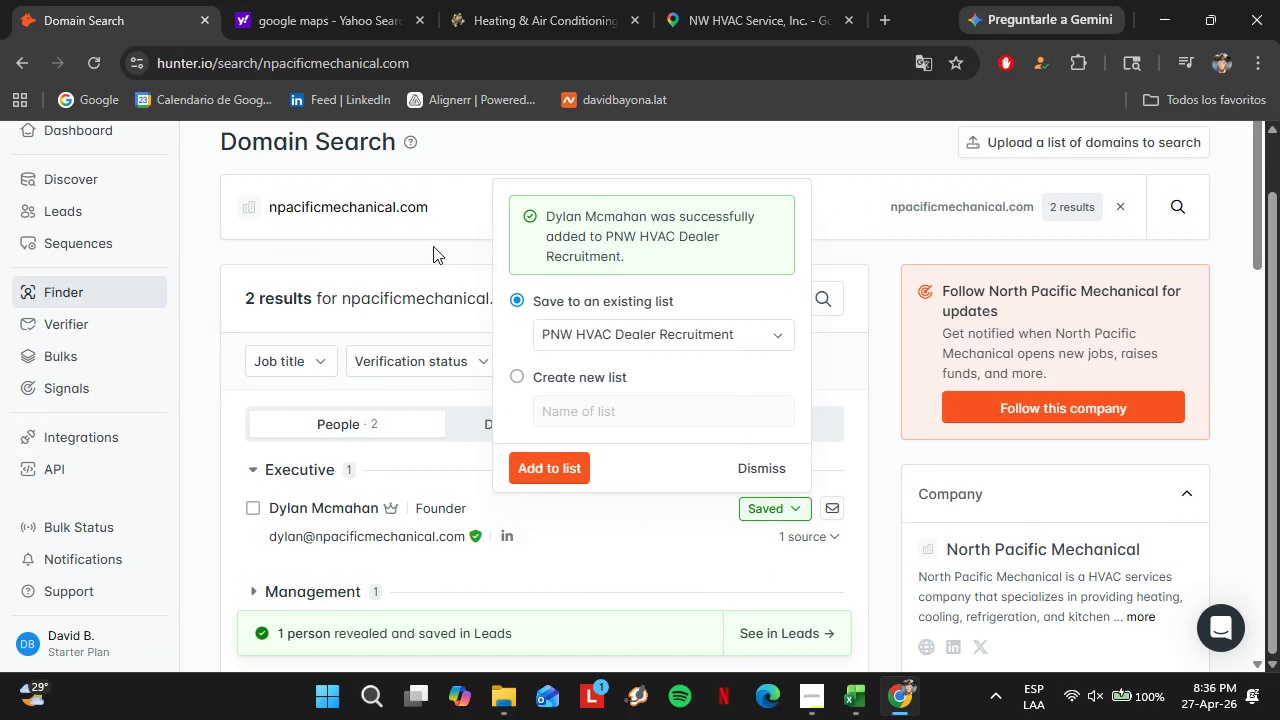 
left_click_drag(start_coordinate=[431, 198], to_coordinate=[213, 196])
 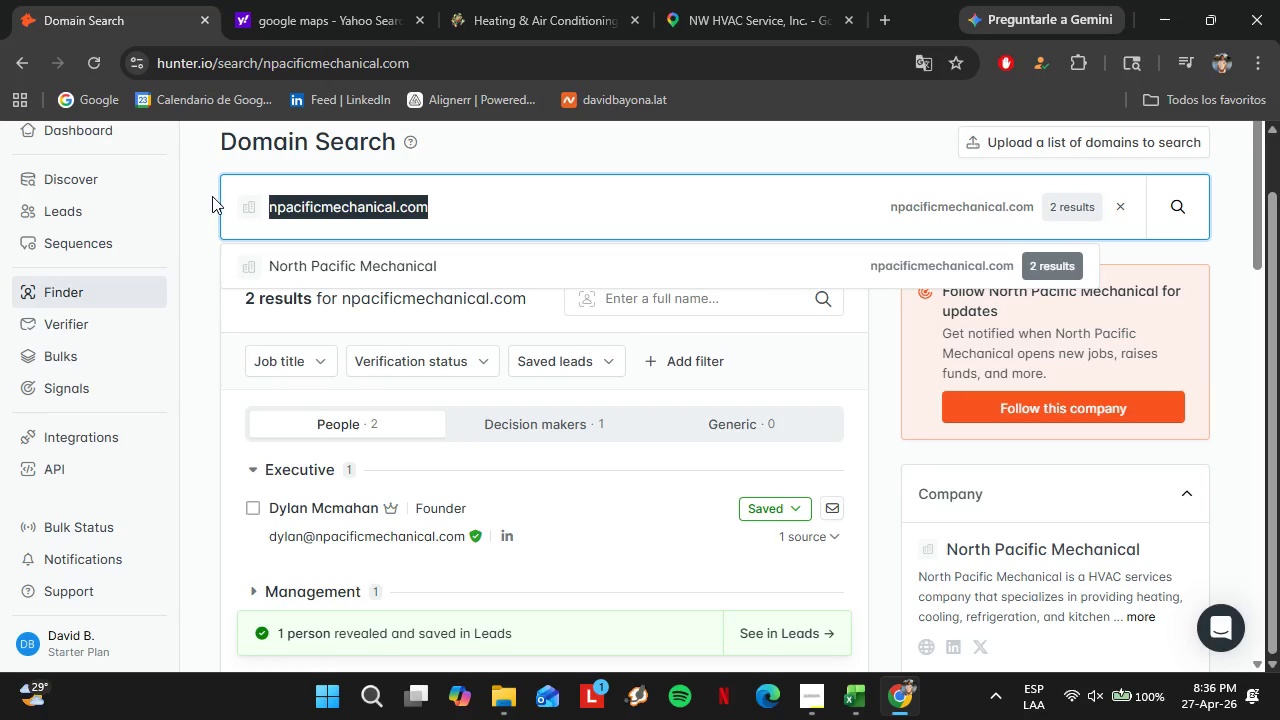 
key(Control+V)
 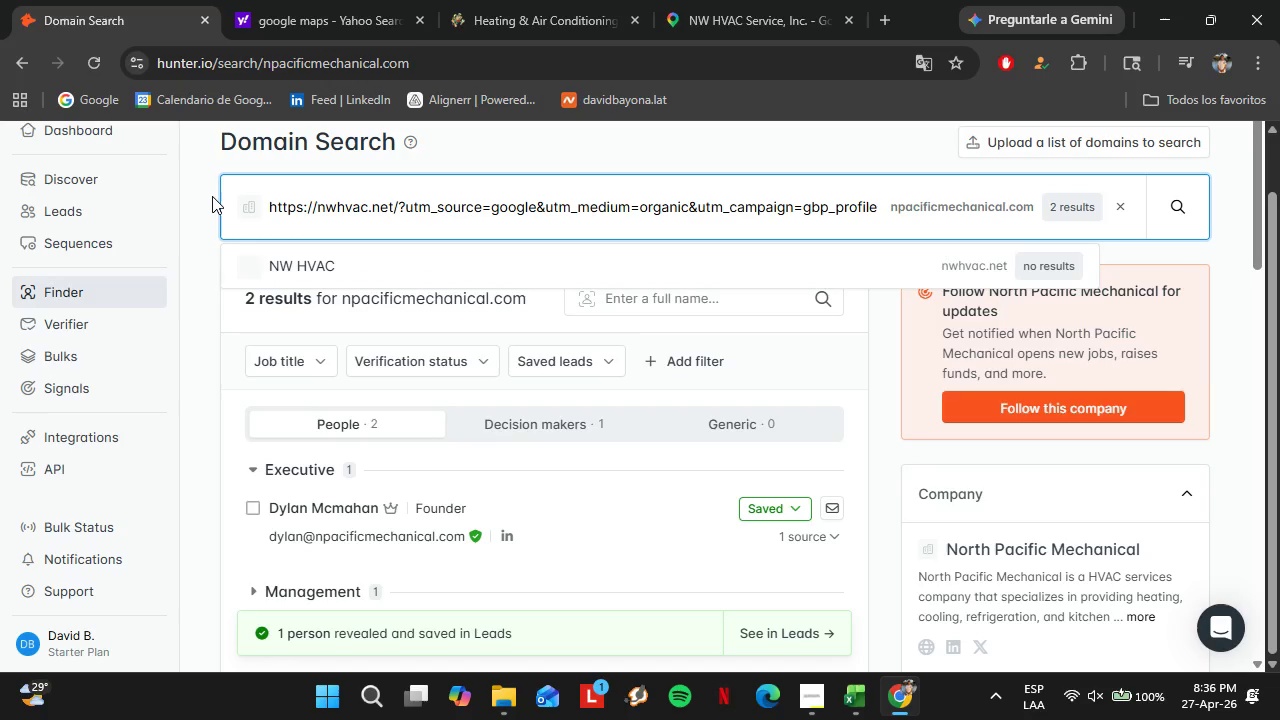 
key(Enter)
 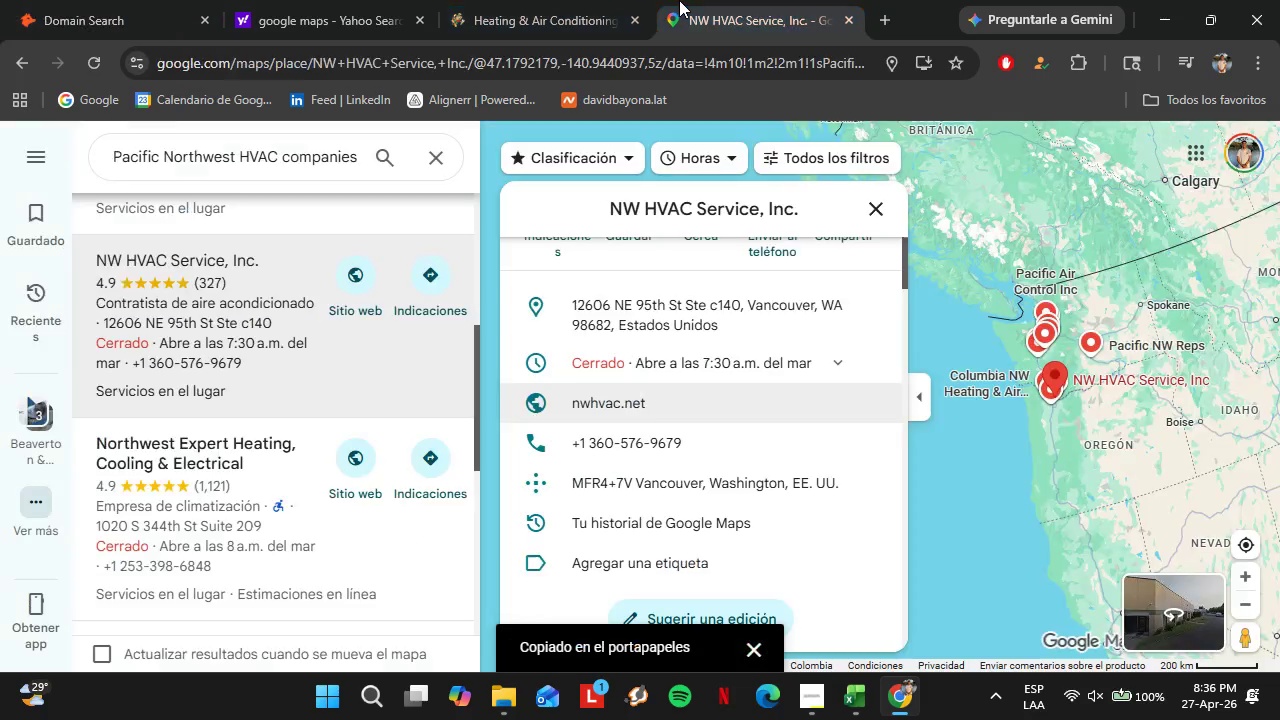 
scroll: coordinate [274, 330], scroll_direction: down, amount: 1.0
 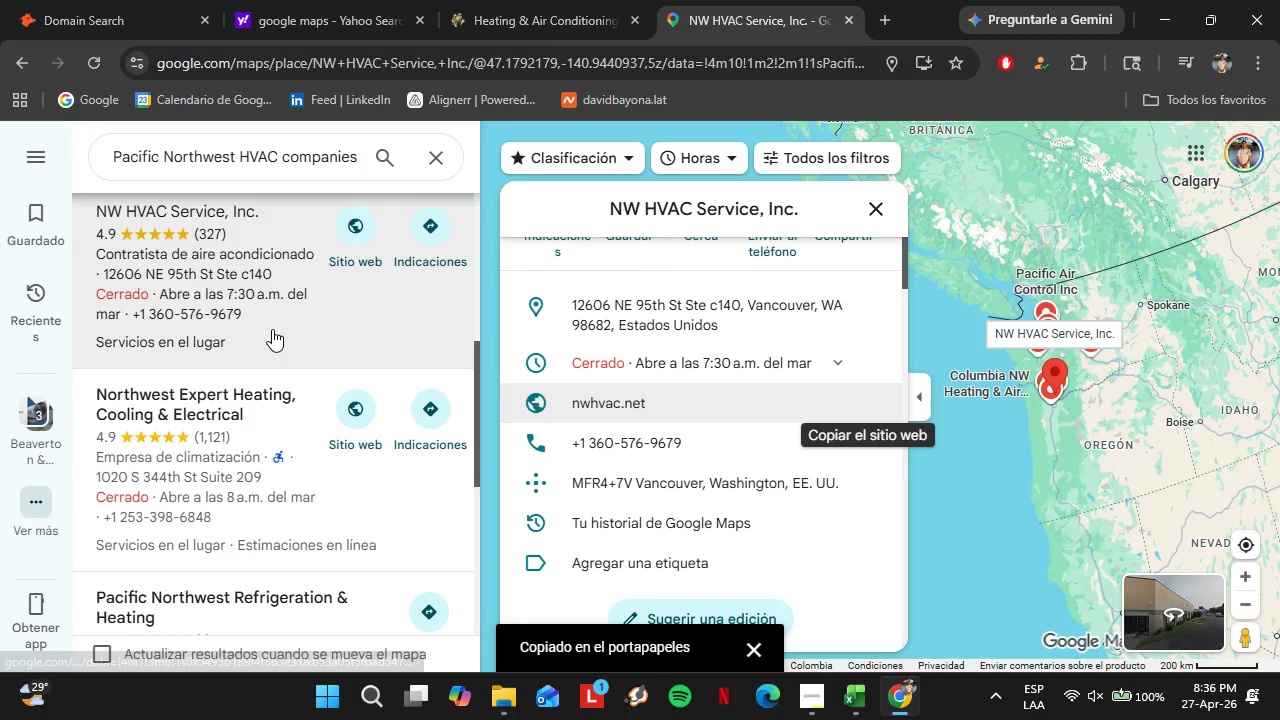 
left_click([243, 371])
 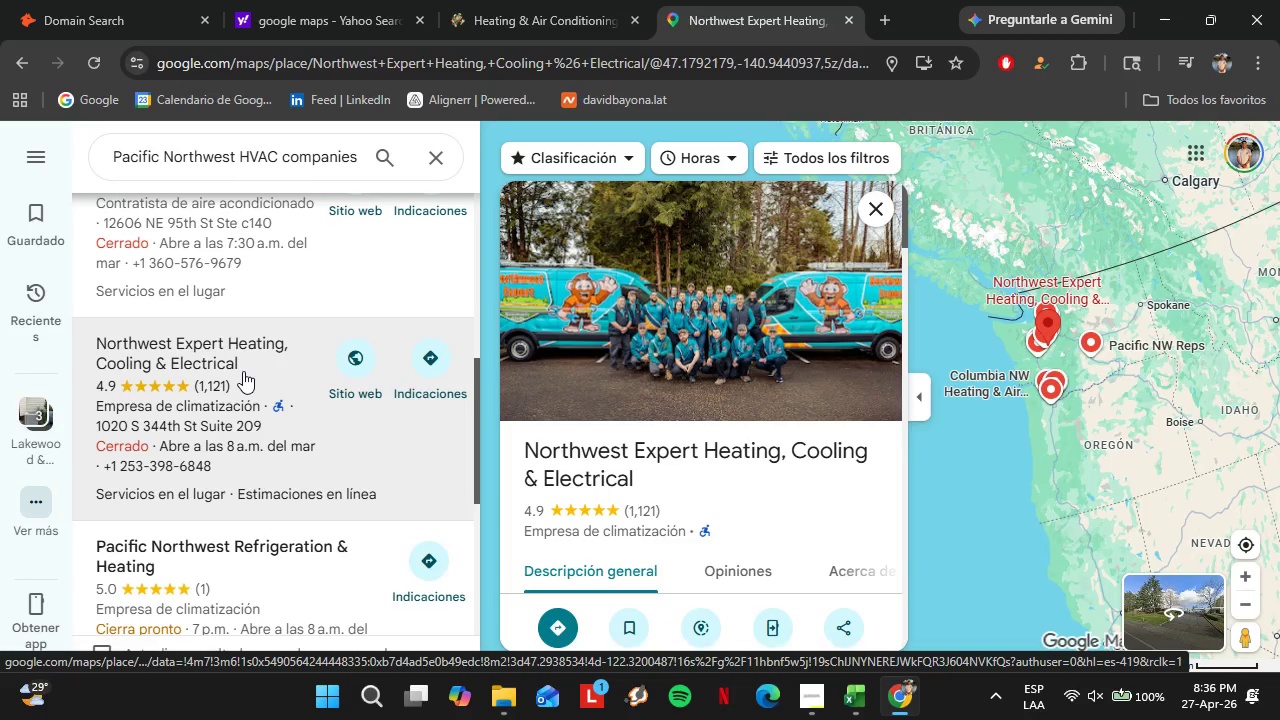 
scroll: coordinate [755, 361], scroll_direction: down, amount: 4.0
 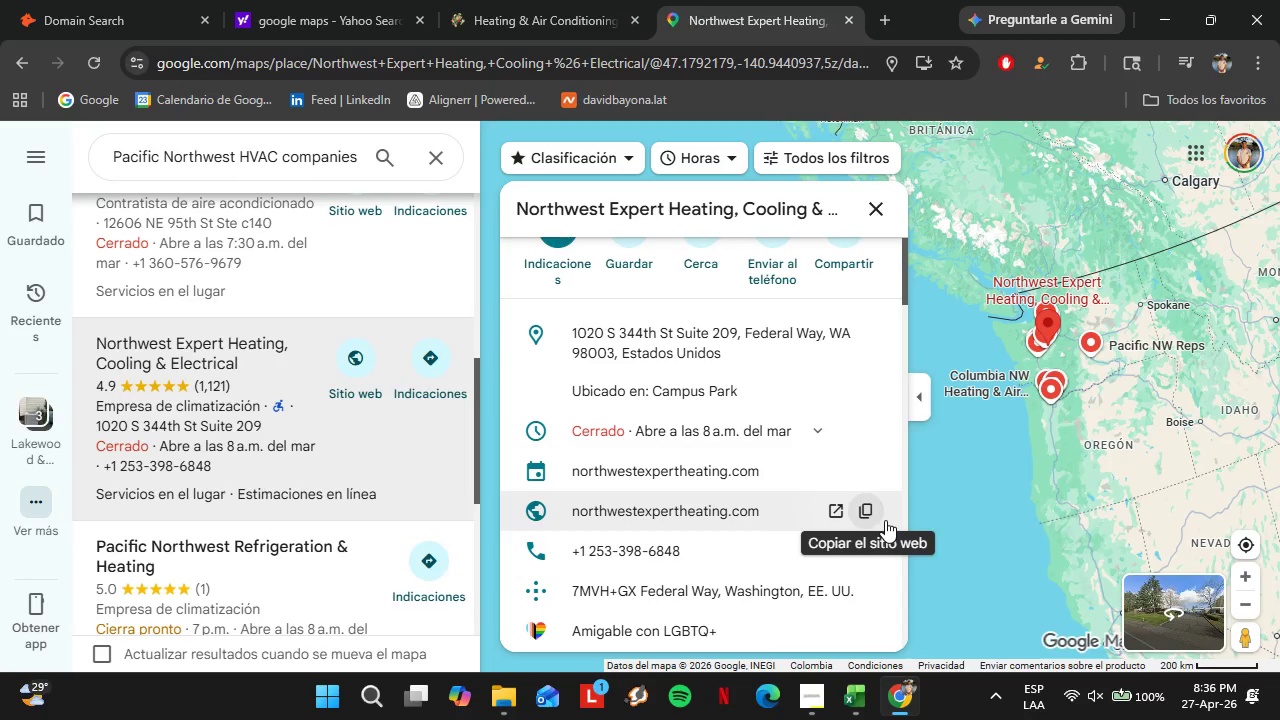 
left_click([869, 514])
 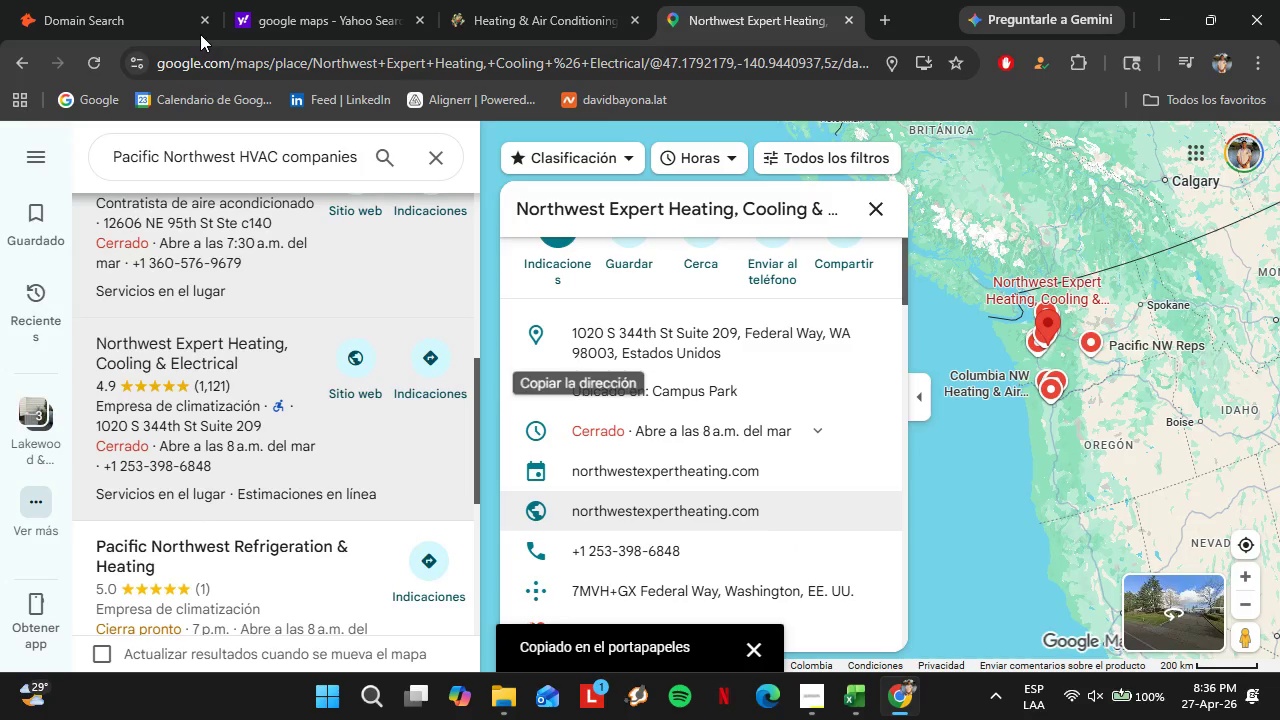 
left_click([122, 0])
 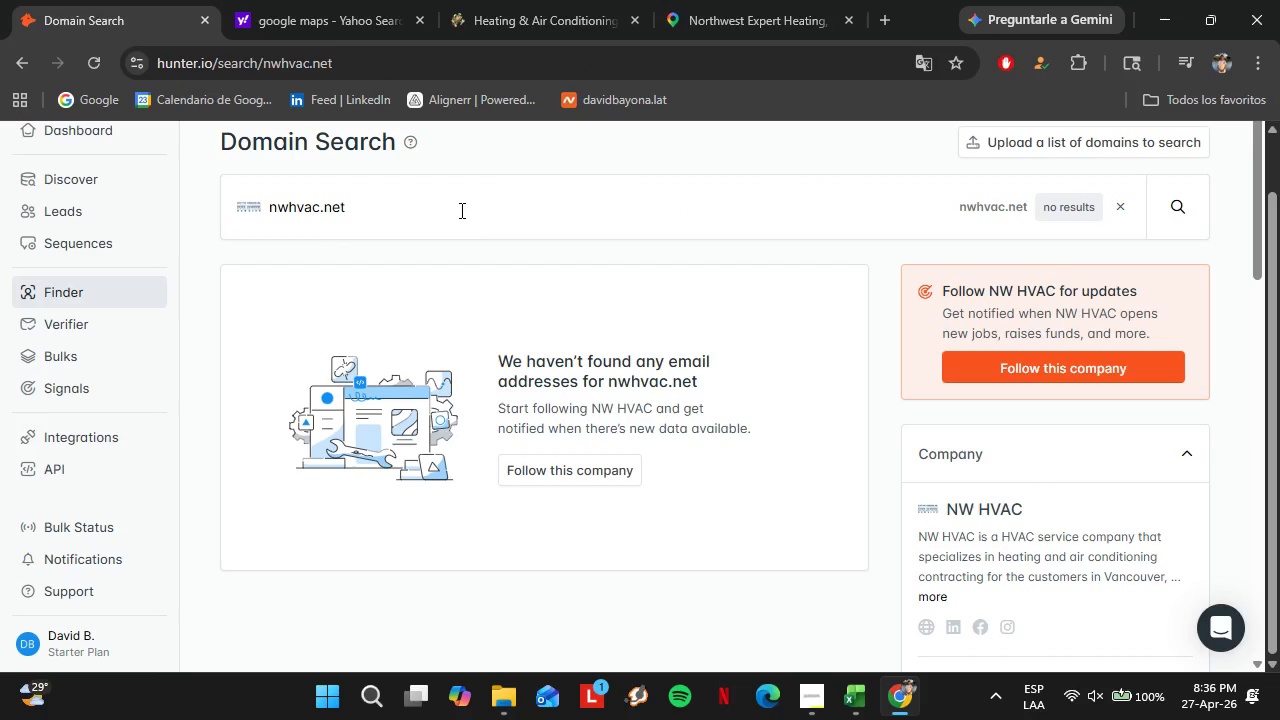 
left_click_drag(start_coordinate=[439, 190], to_coordinate=[260, 193])
 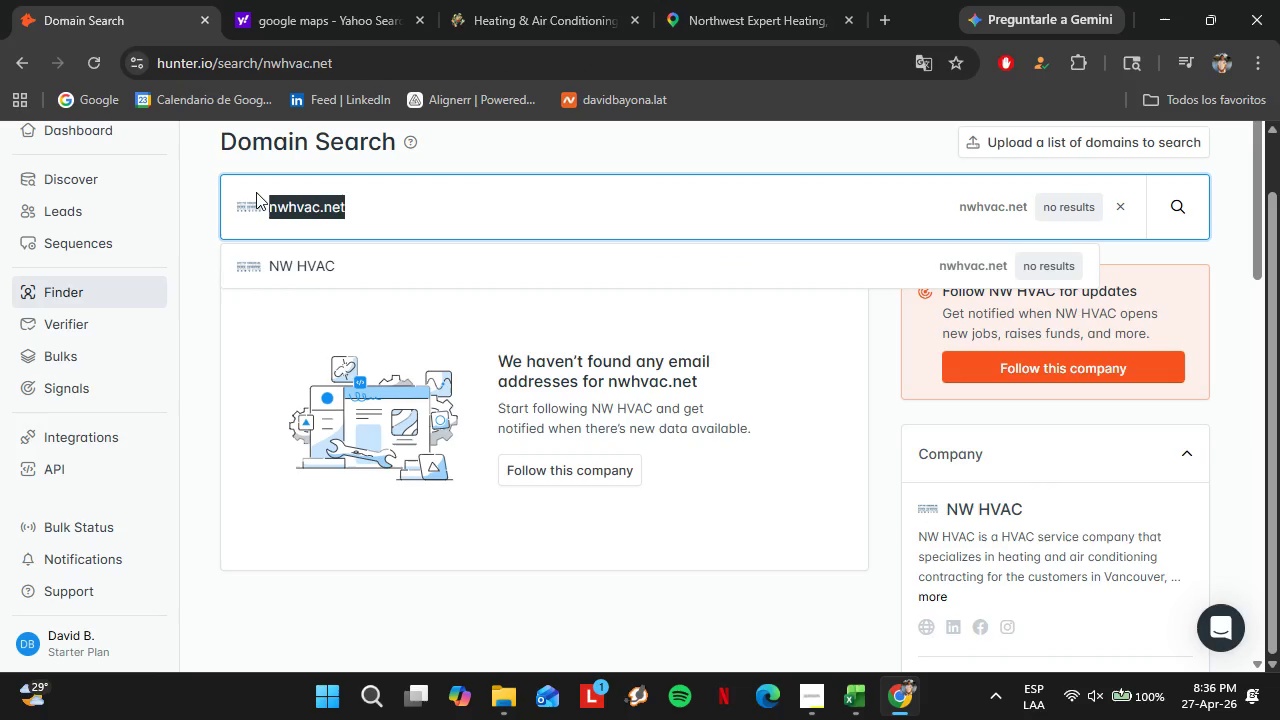 
key(Control+ControlLeft)
 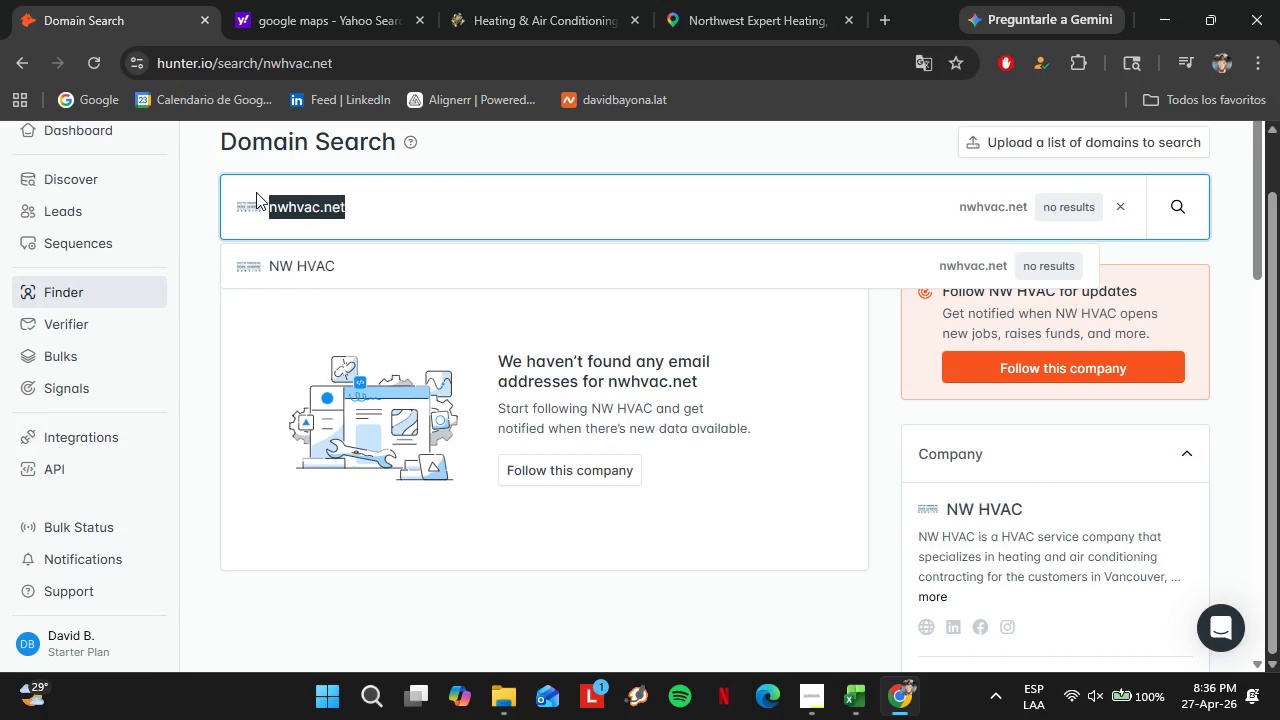 
key(Control+V)
 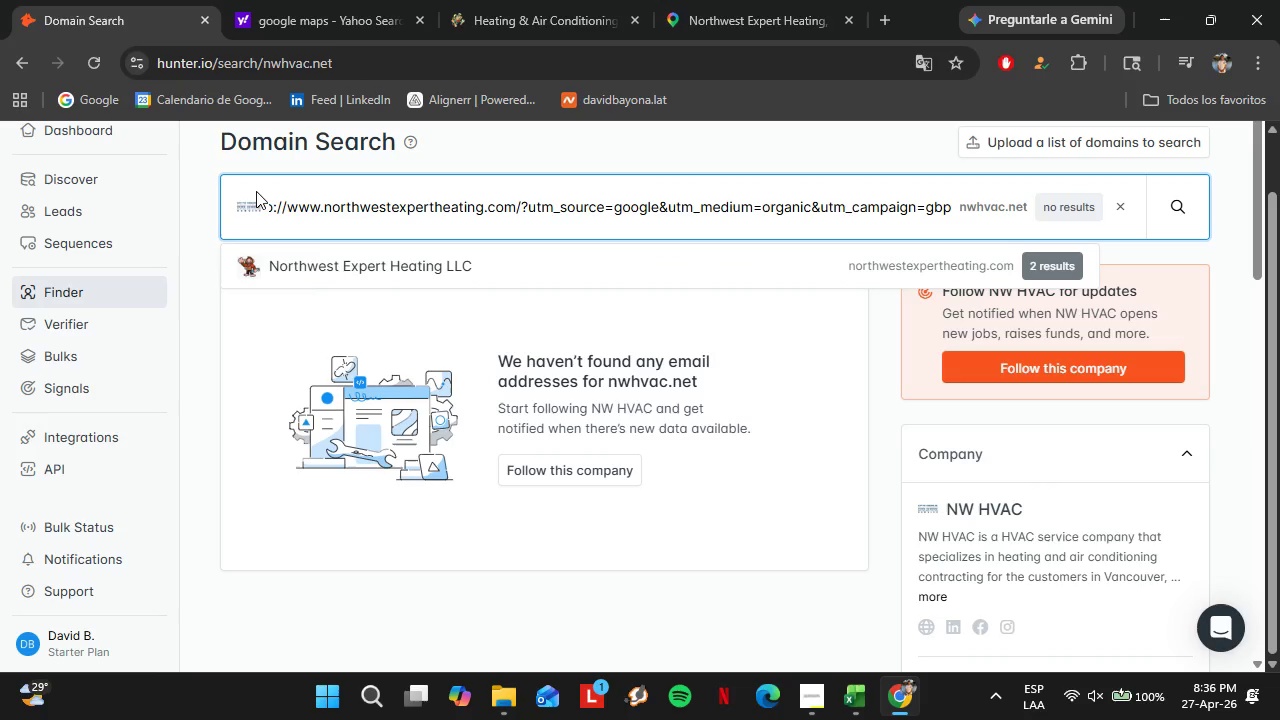 
key(Enter)
 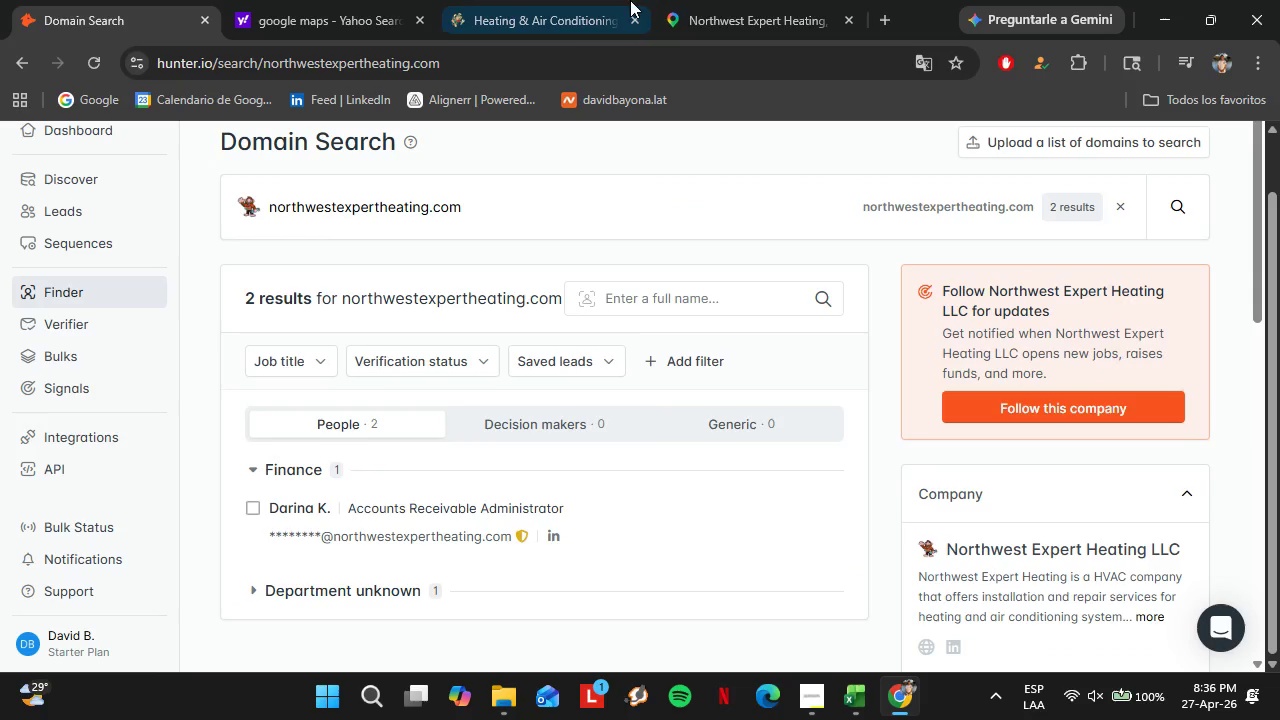 
left_click([748, 0])
 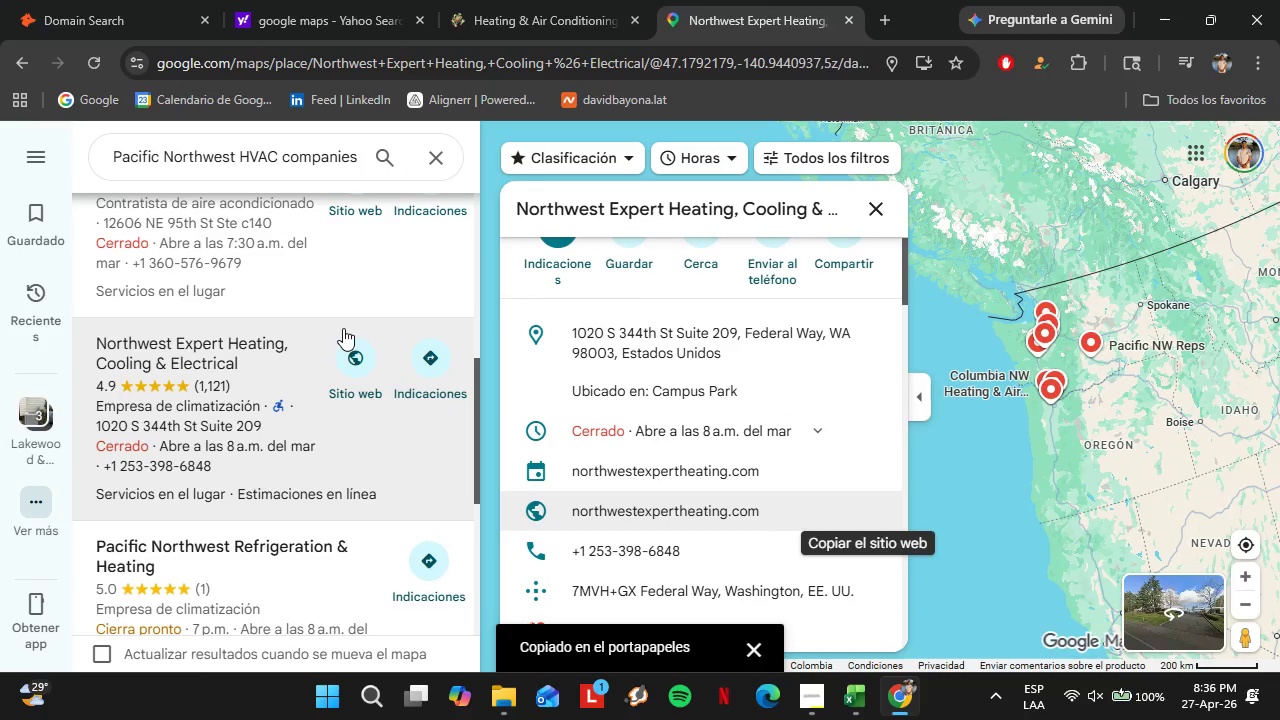 
scroll: coordinate [316, 324], scroll_direction: down, amount: 3.0
 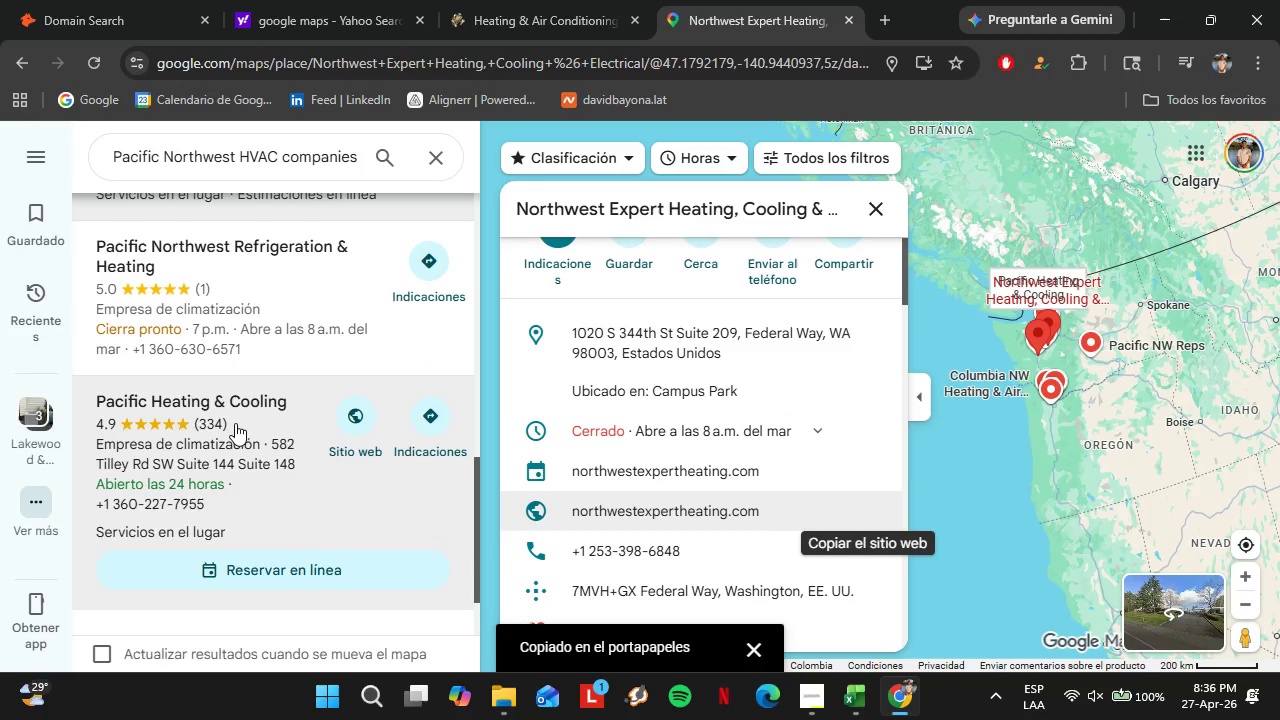 
left_click([235, 423])
 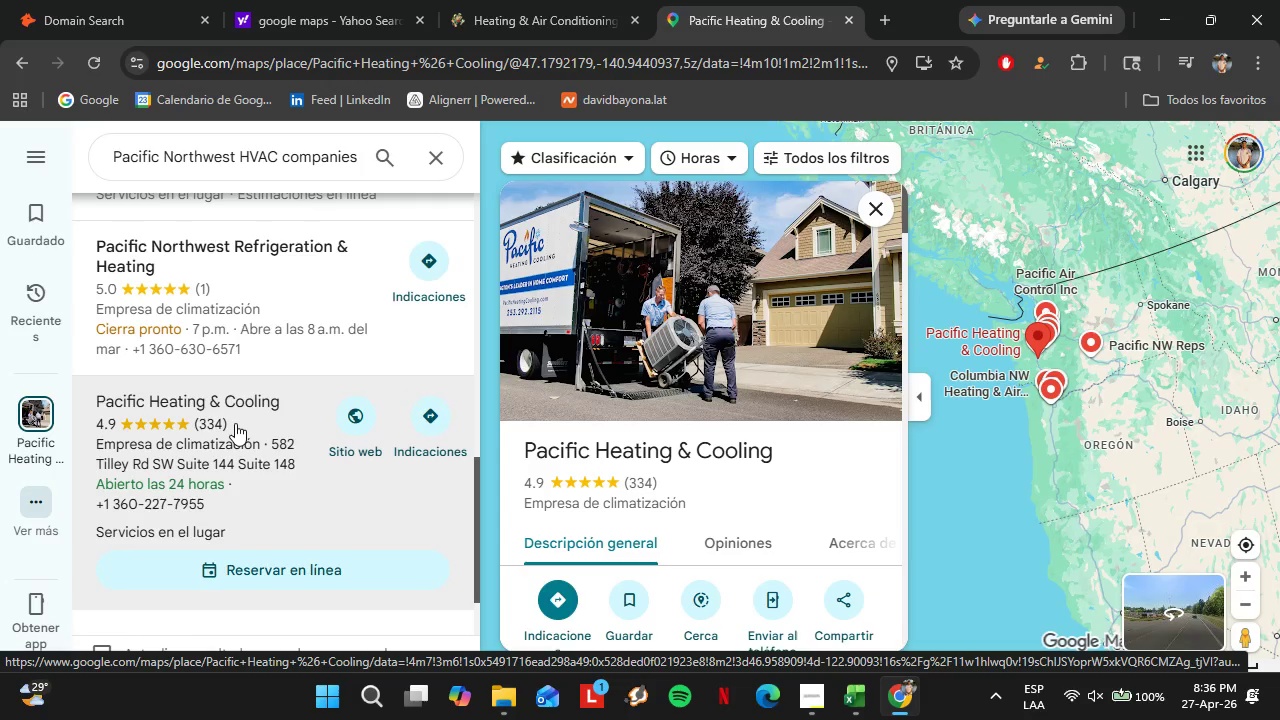 
scroll: coordinate [711, 402], scroll_direction: down, amount: 5.0
 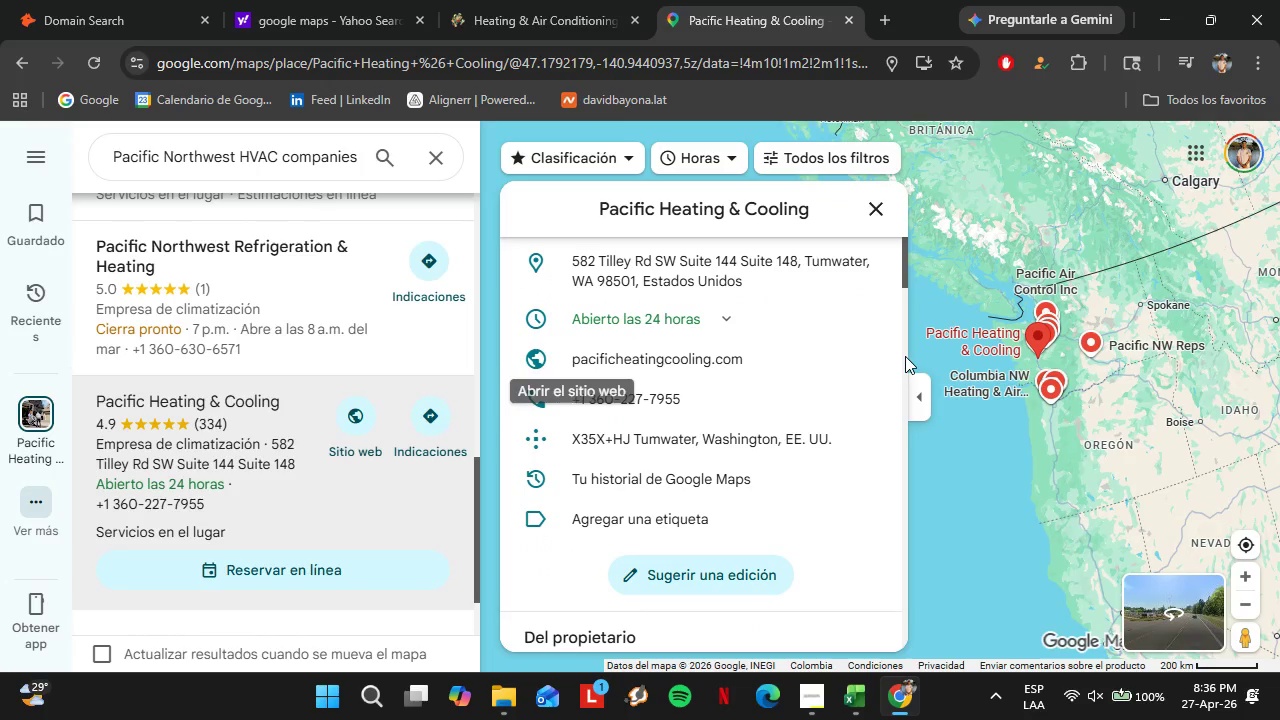 
left_click([870, 359])
 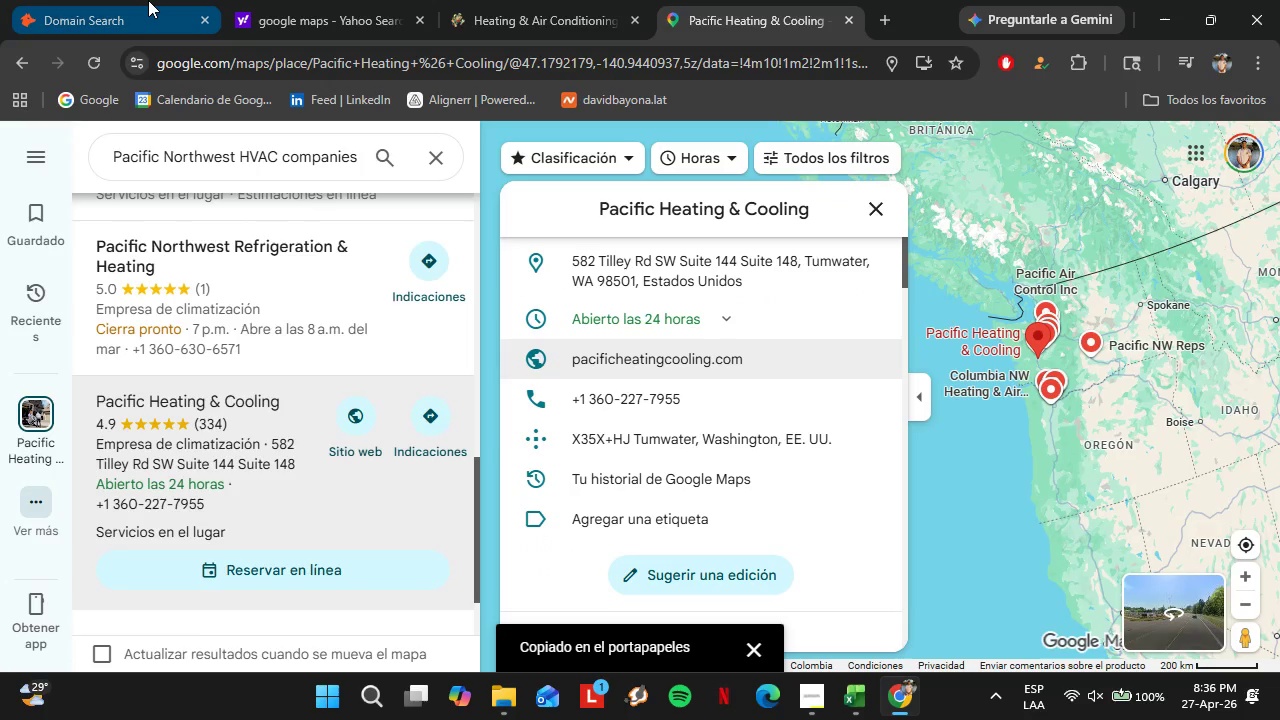 
left_click([147, 0])
 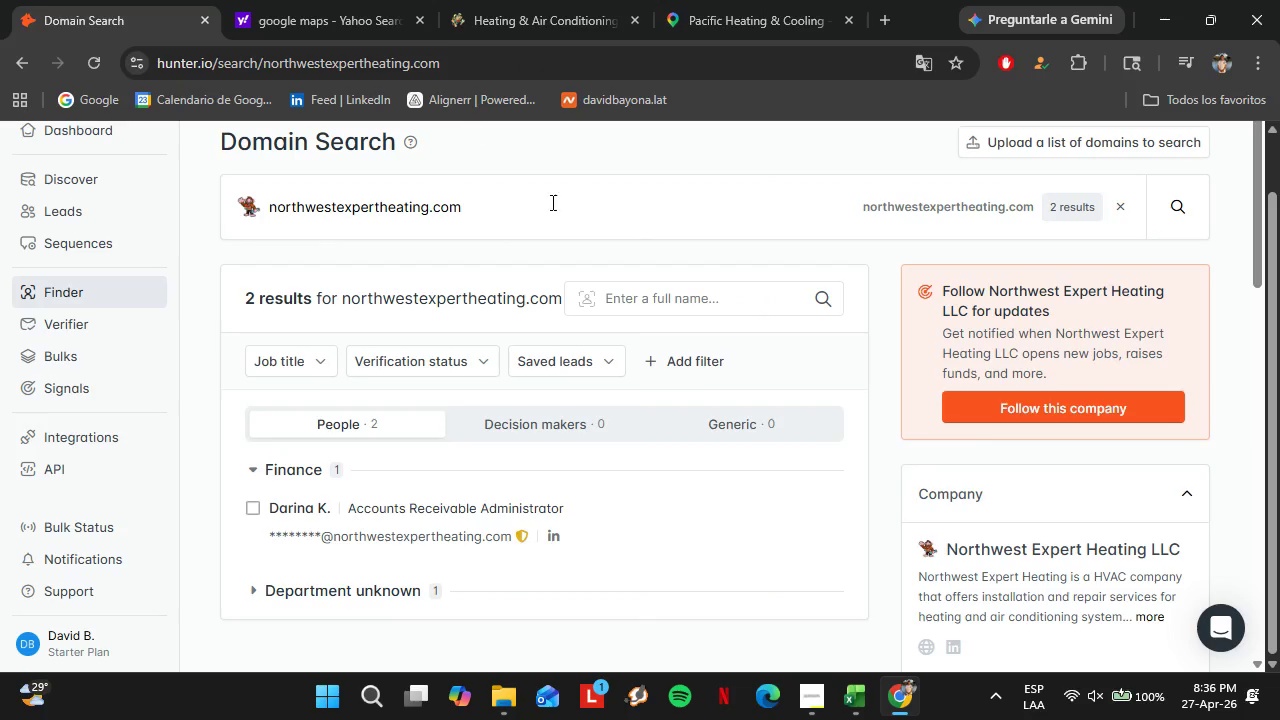 
left_click_drag(start_coordinate=[529, 212], to_coordinate=[264, 200])
 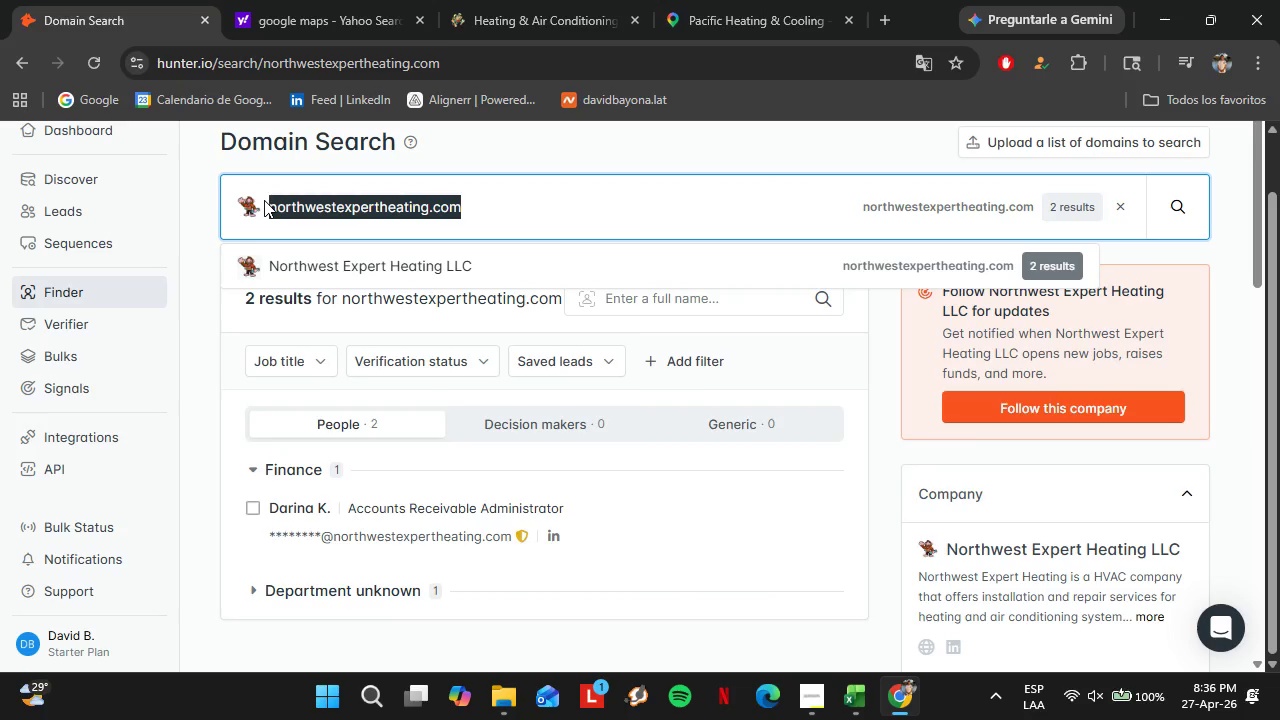 
key(Control+V)
 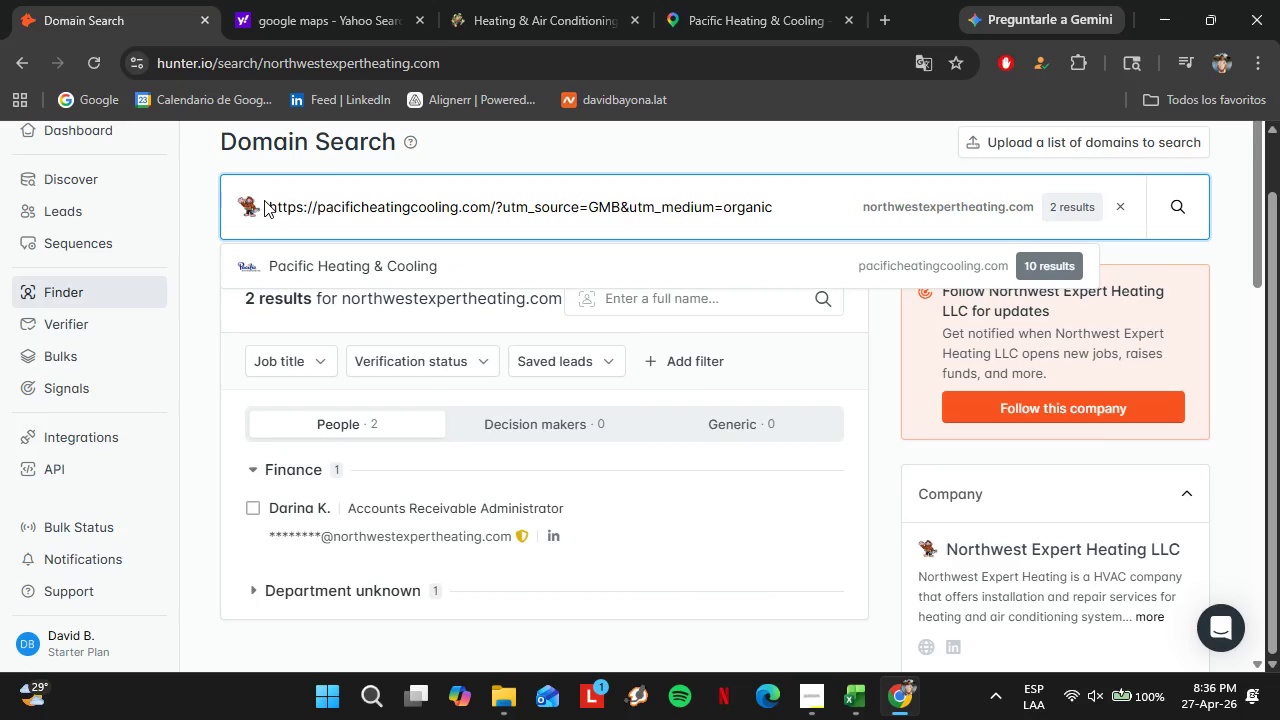 
key(Enter)
 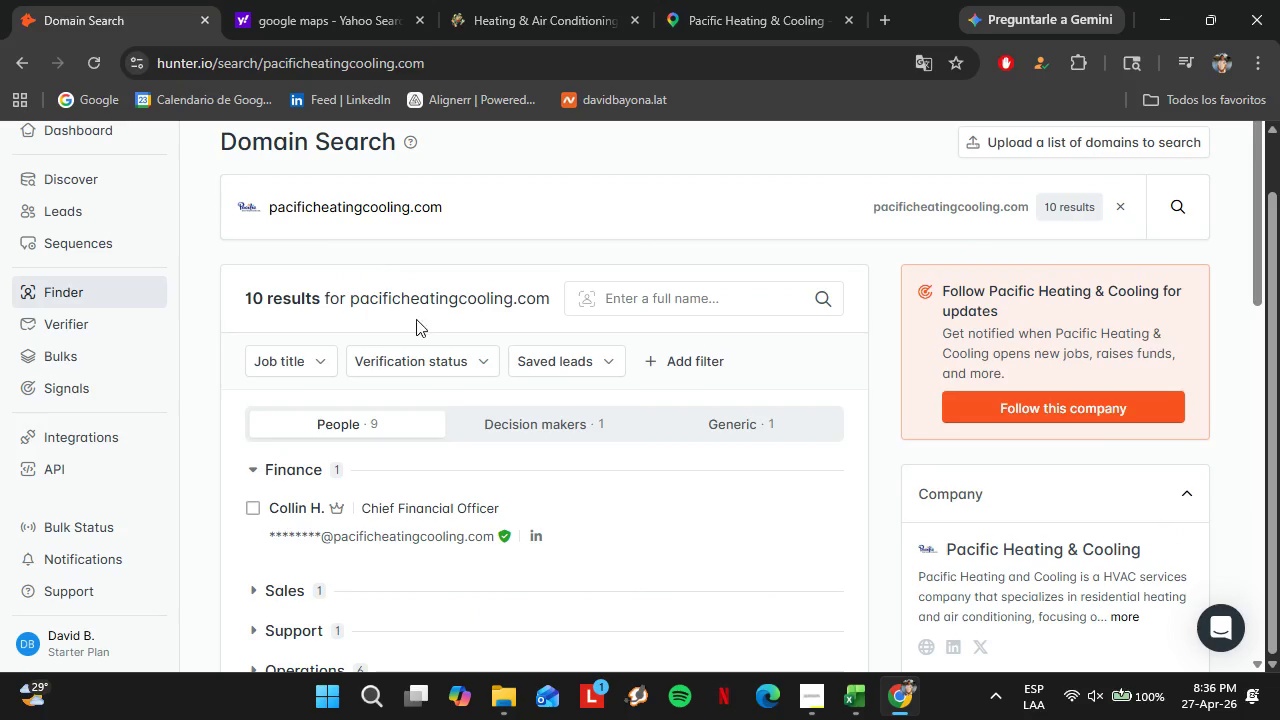 
scroll: coordinate [458, 370], scroll_direction: down, amount: 1.0
 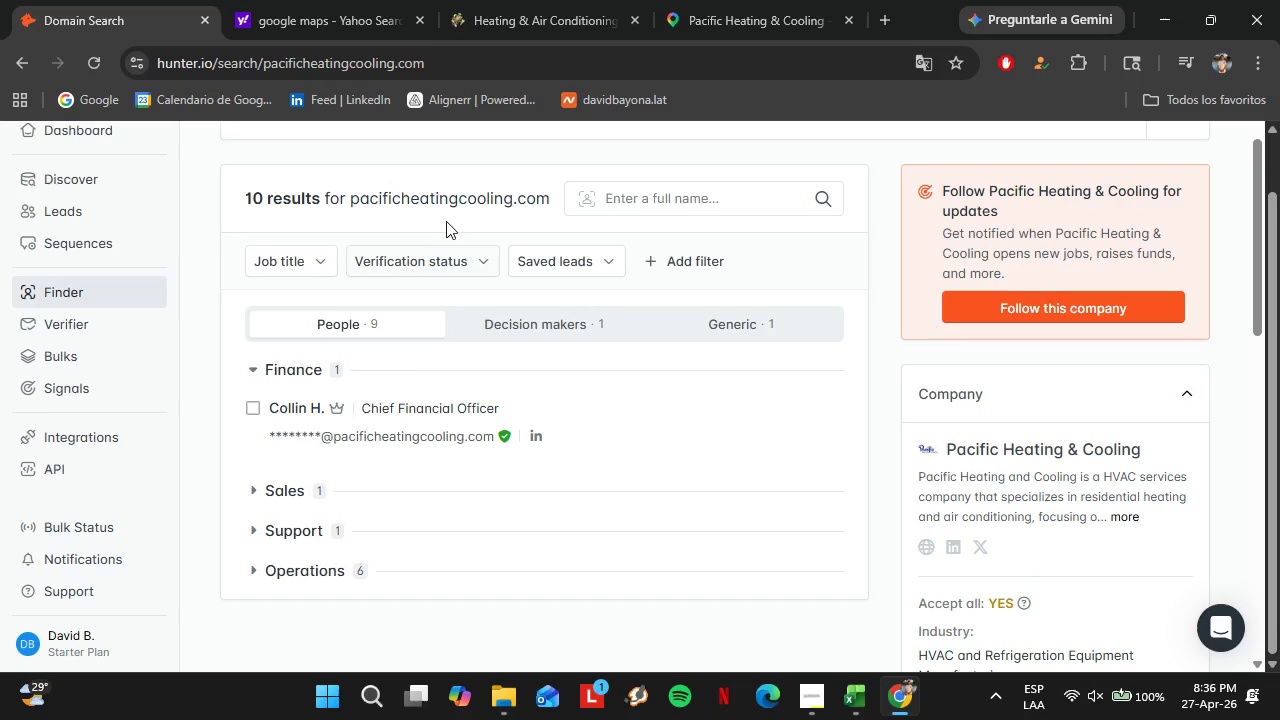 
wait(6.21)
 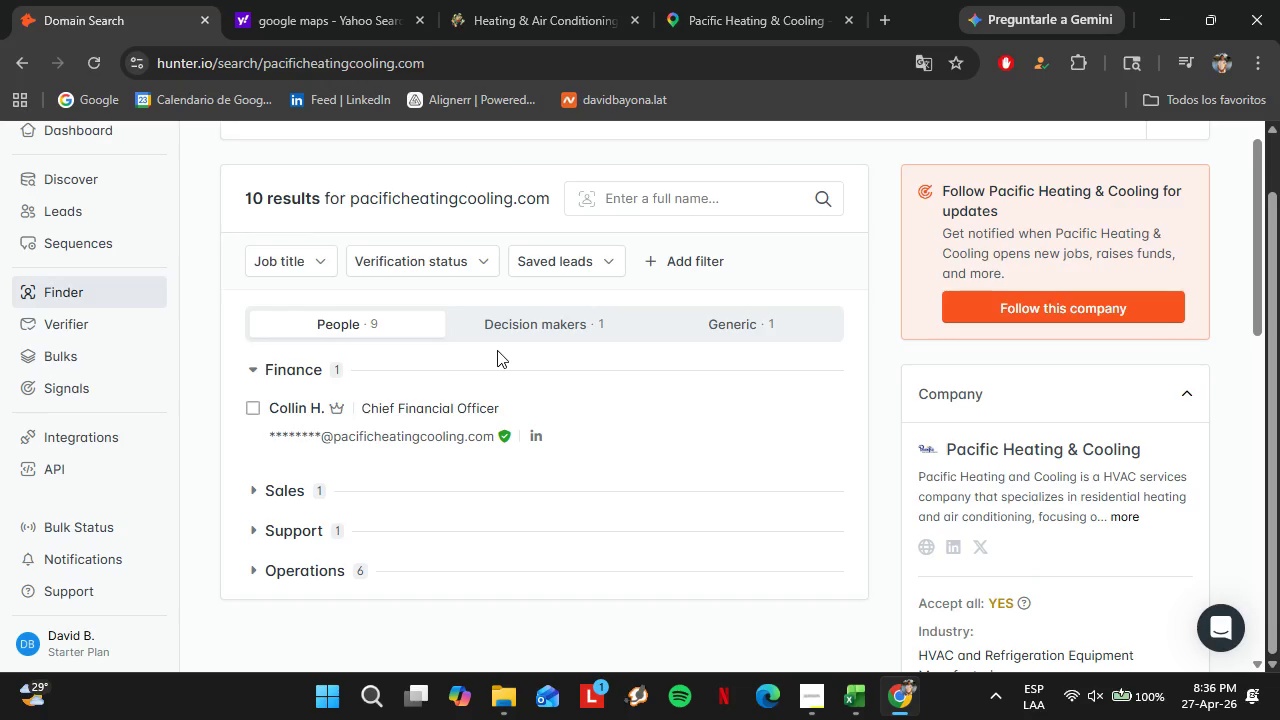 
left_click([691, 0])
 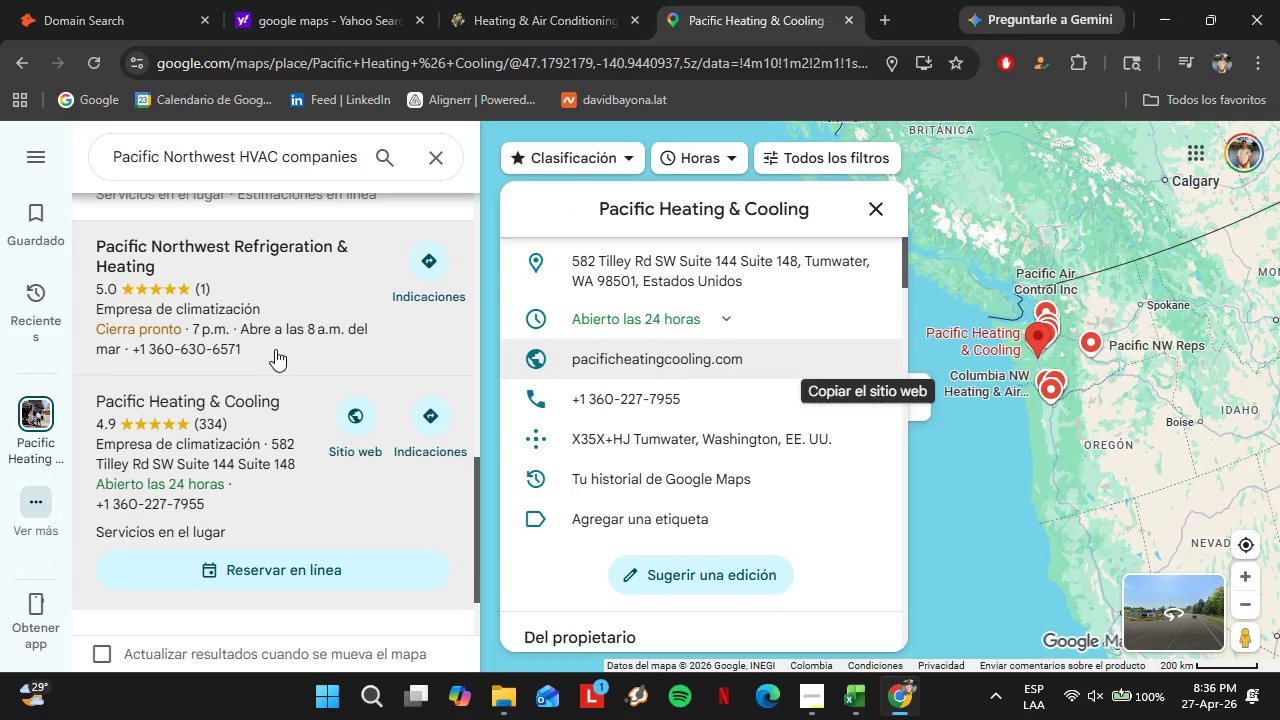 
scroll: coordinate [302, 317], scroll_direction: down, amount: 5.0
 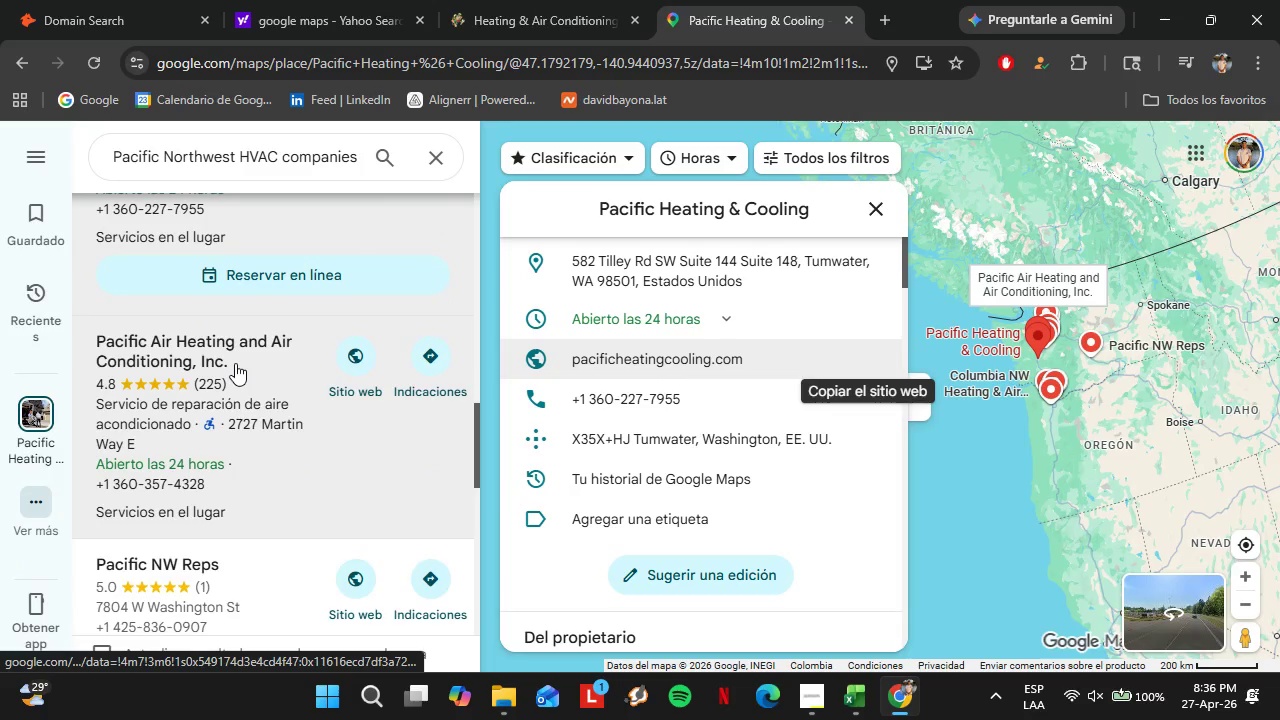 
left_click([235, 363])
 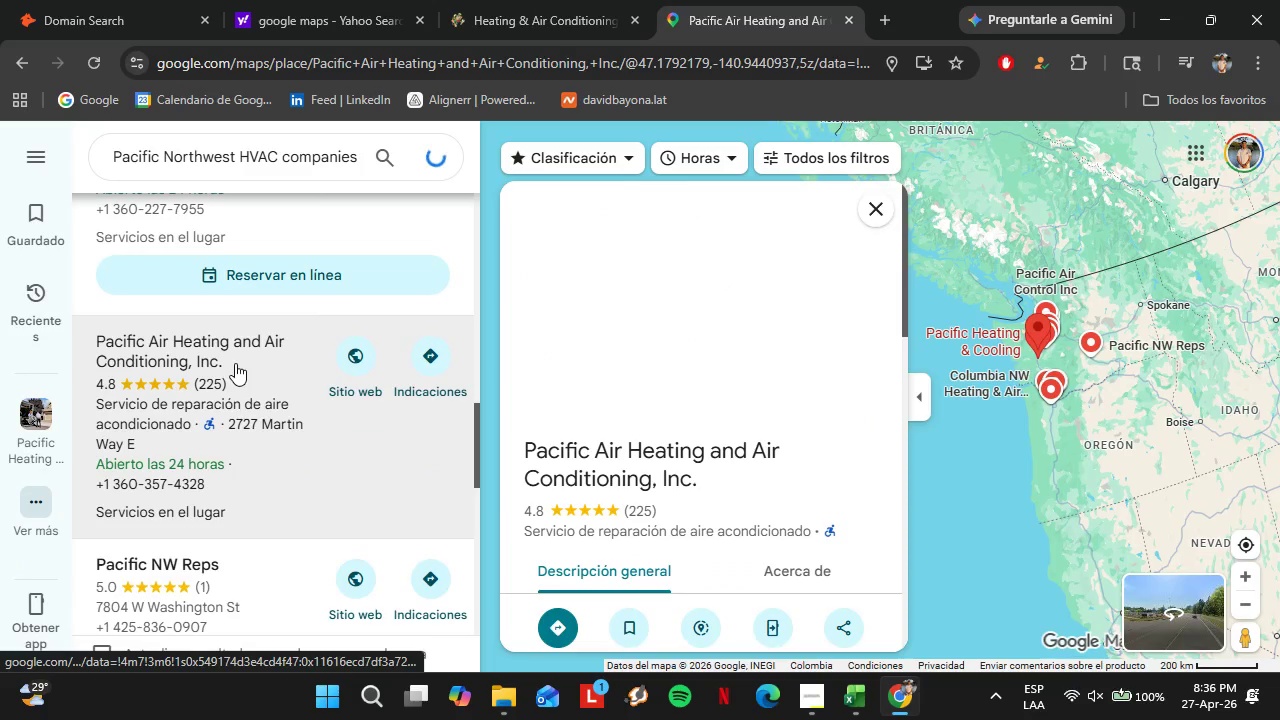 
scroll: coordinate [777, 504], scroll_direction: down, amount: 5.0
 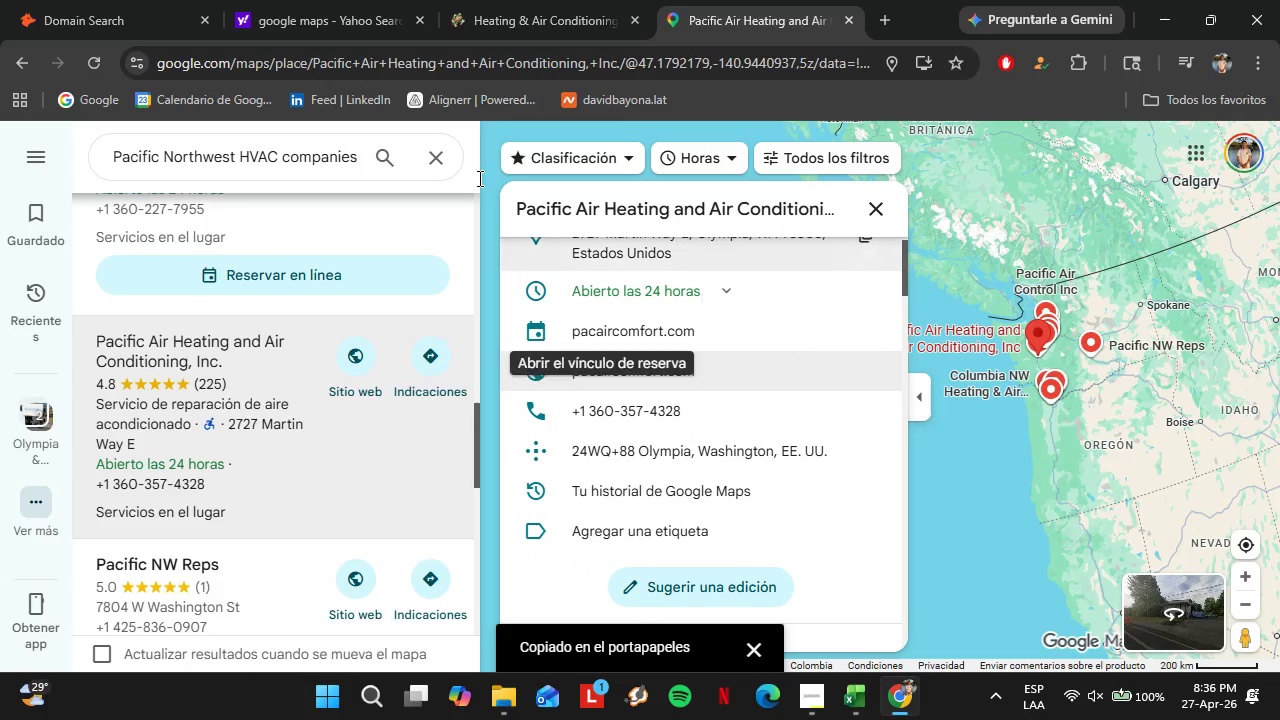 
left_click([110, 0])
 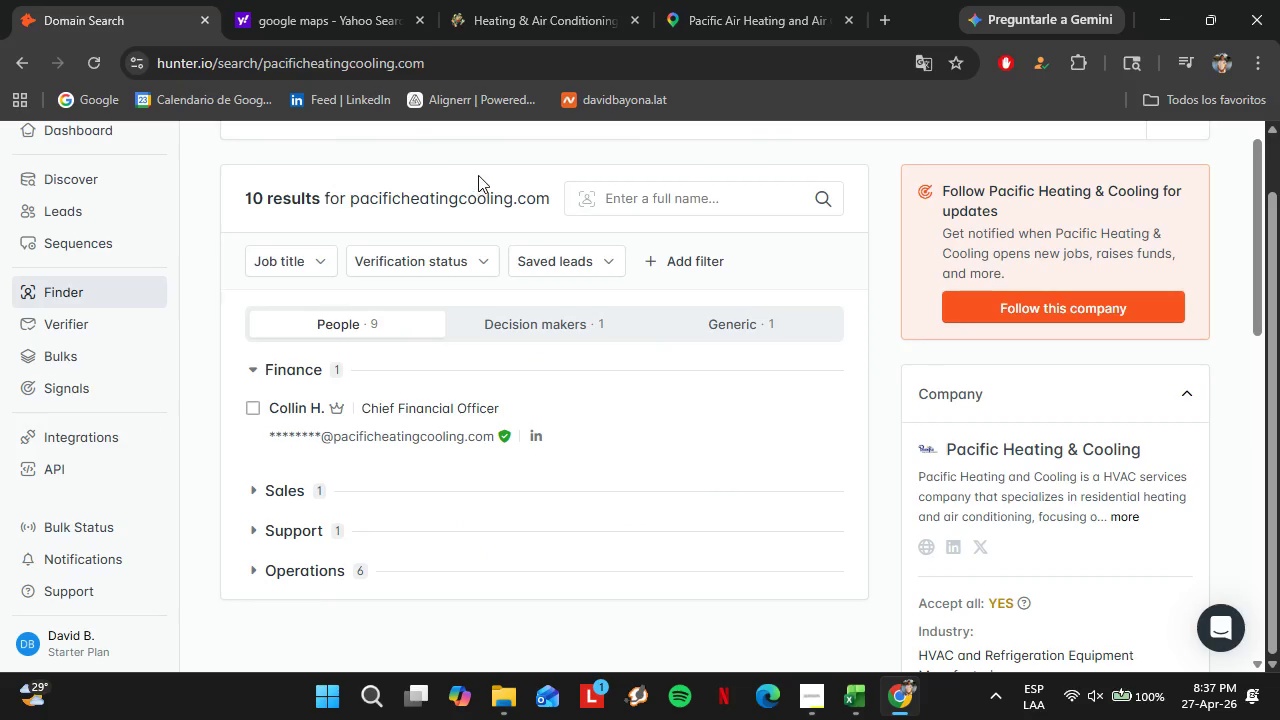 
scroll: coordinate [491, 203], scroll_direction: up, amount: 3.0
 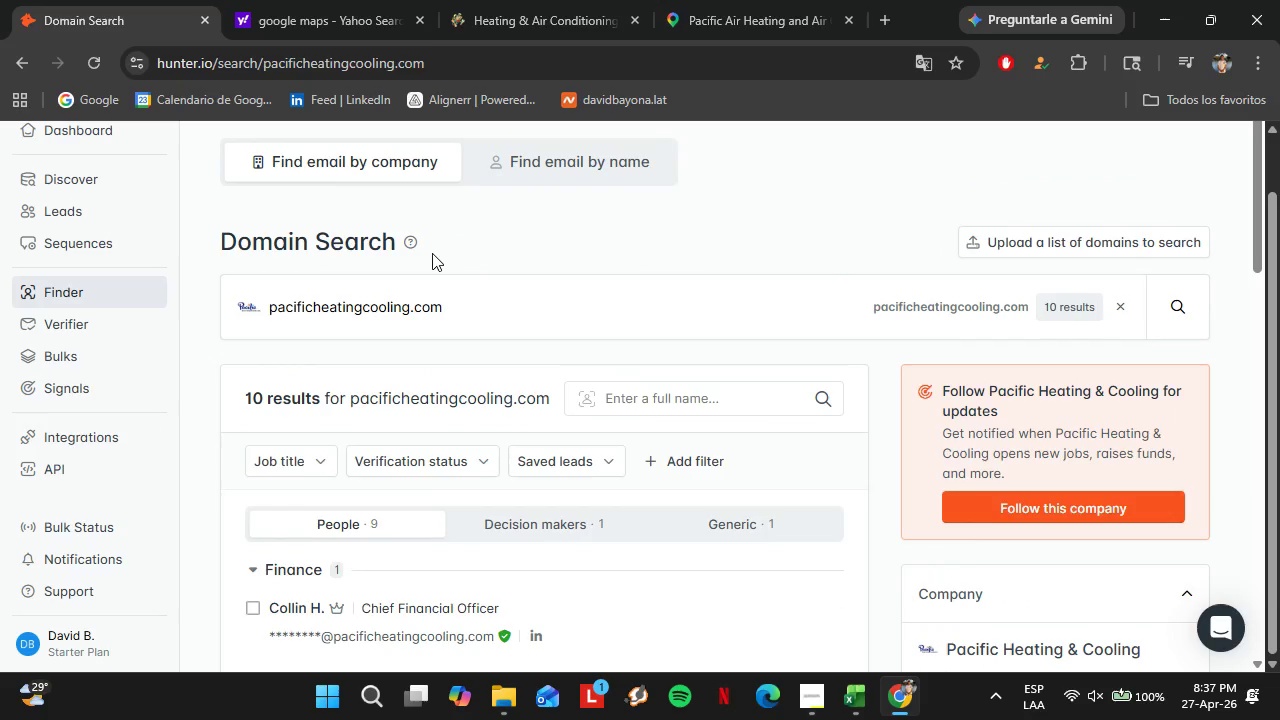 
left_click_drag(start_coordinate=[440, 294], to_coordinate=[258, 280])
 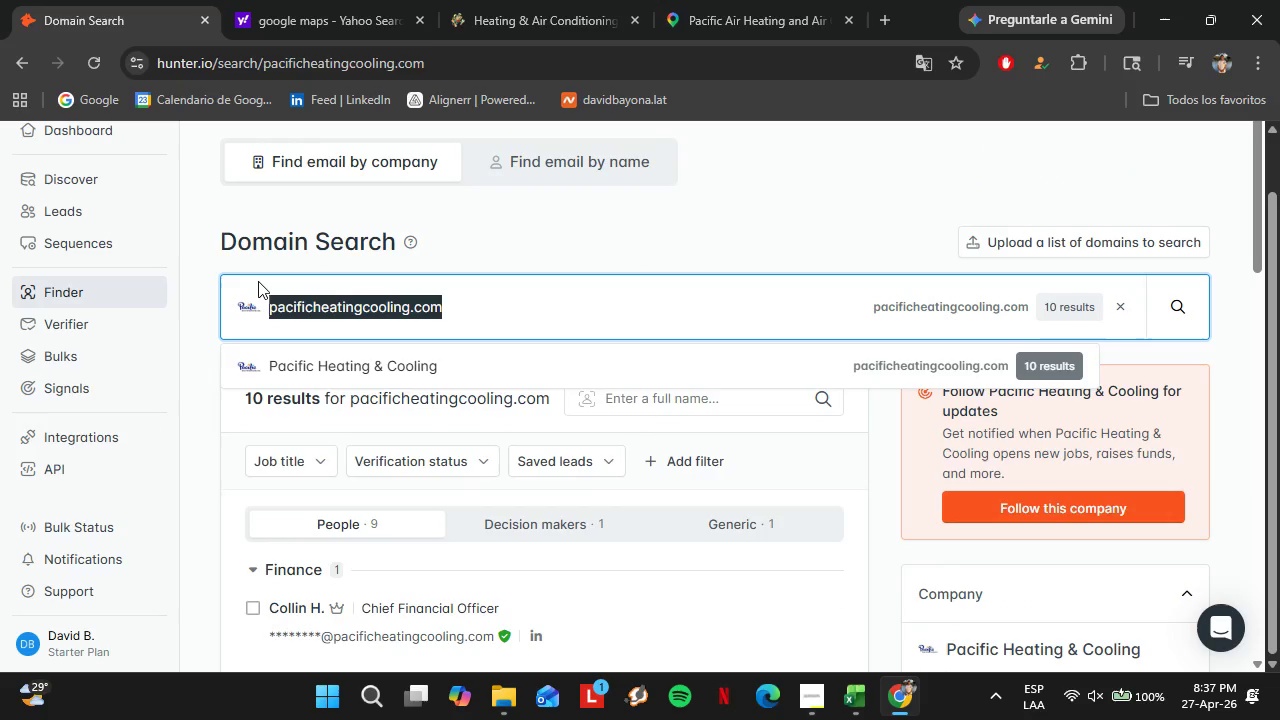 
key(Control+V)
 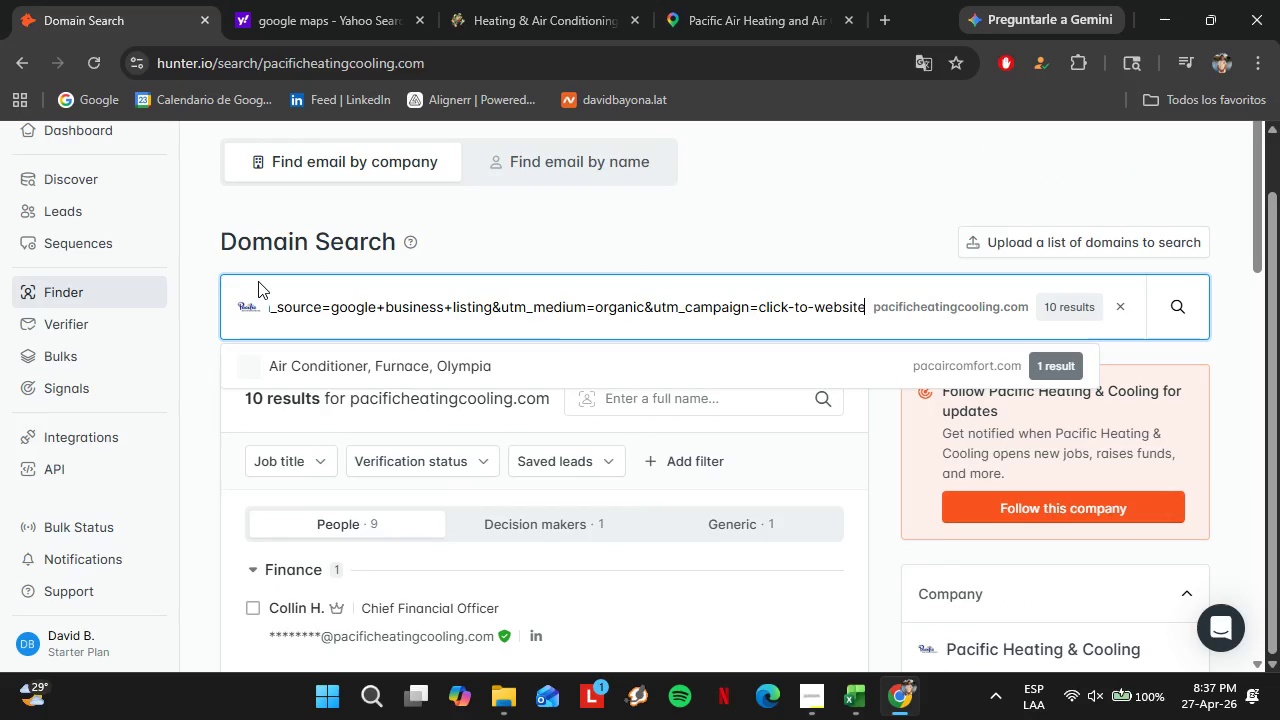 
key(Enter)
 